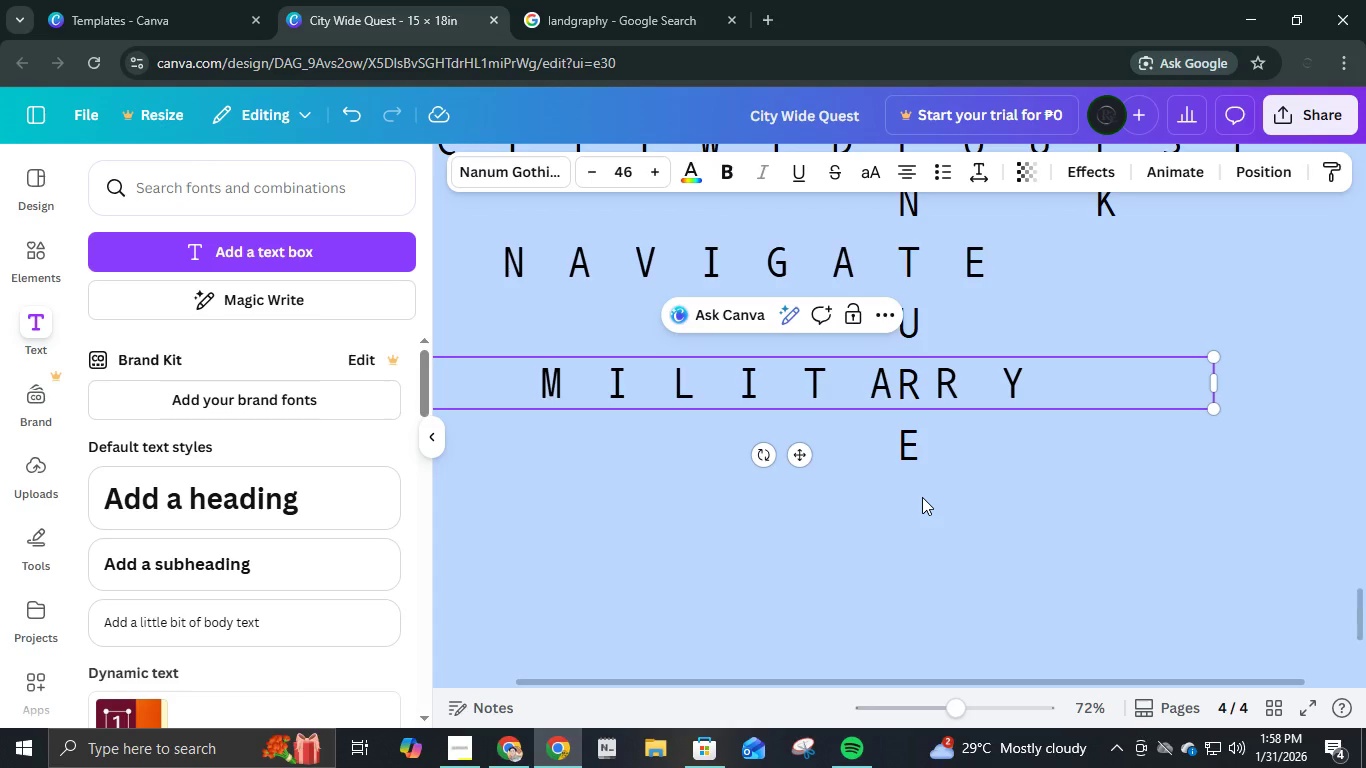 
wait(5.16)
 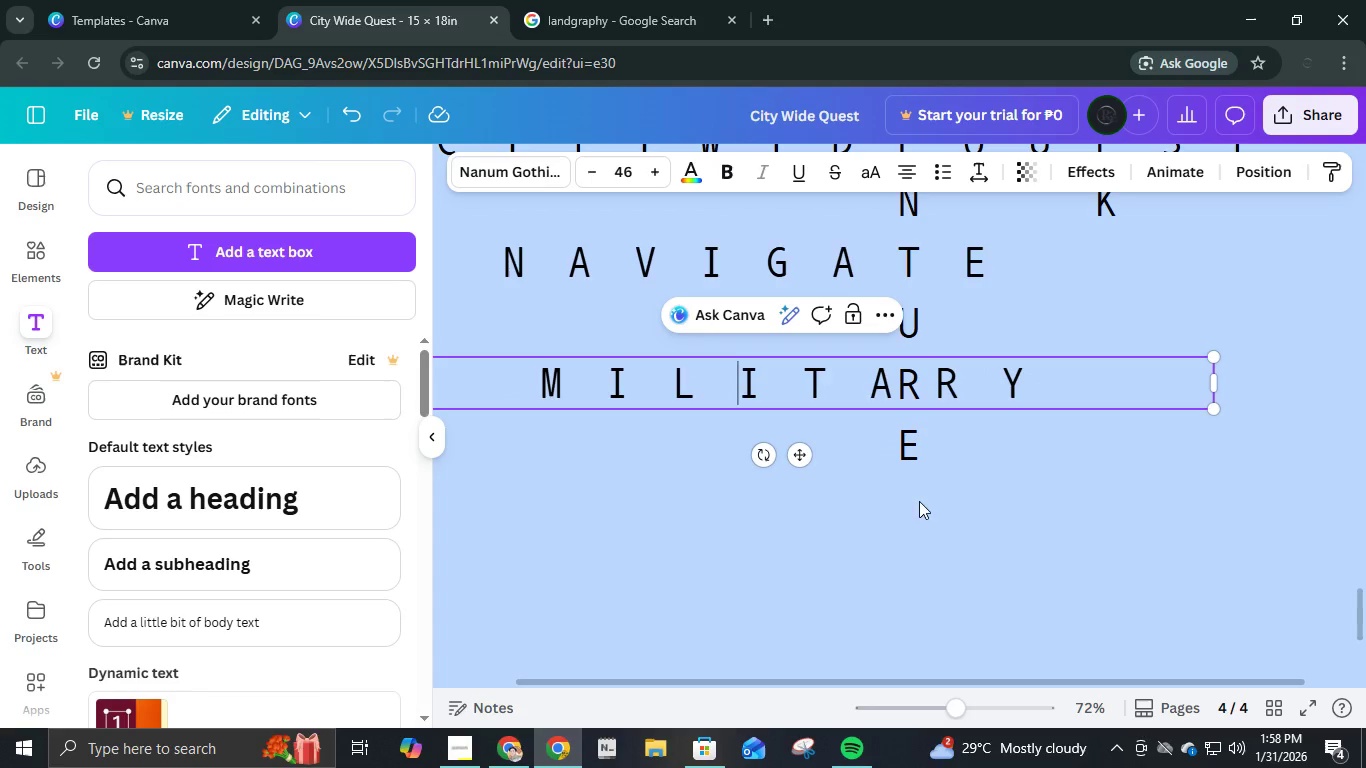 
left_click([891, 408])
 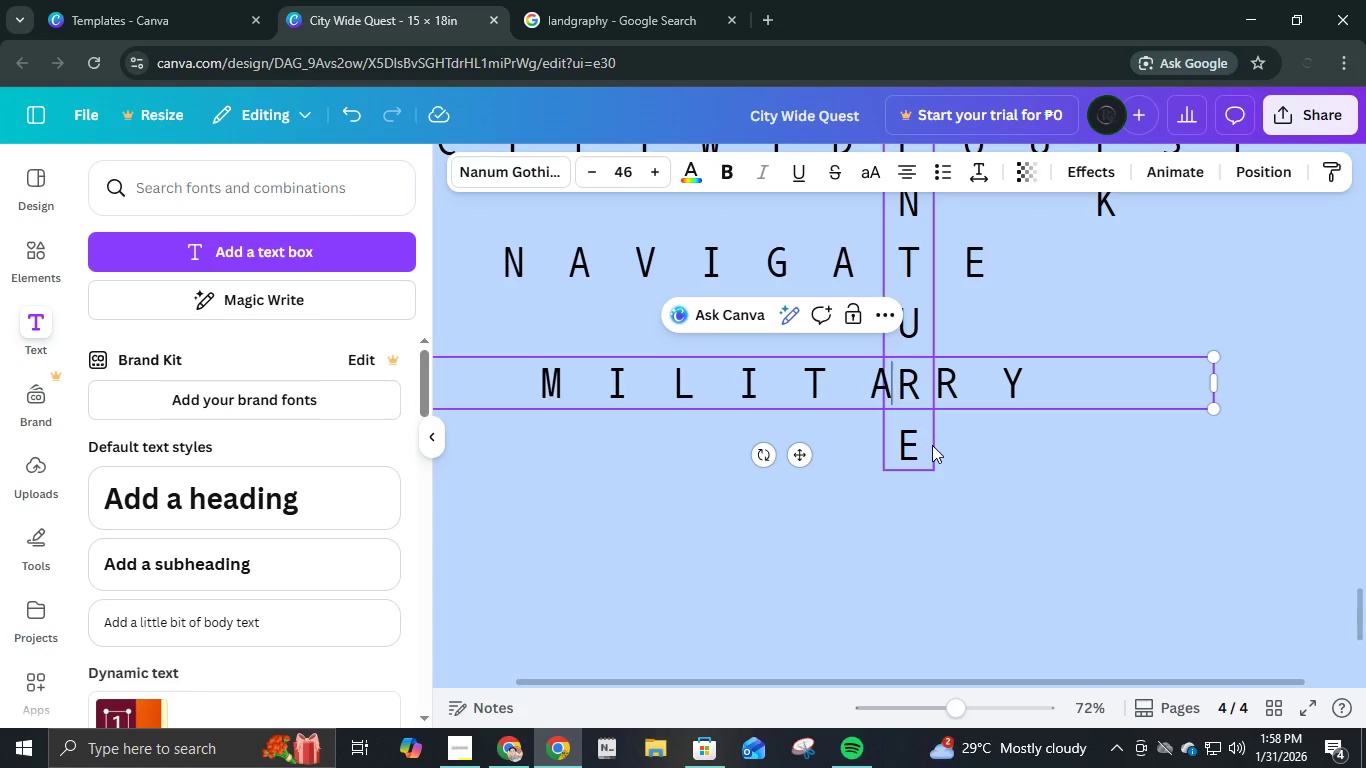 
left_click([933, 445])
 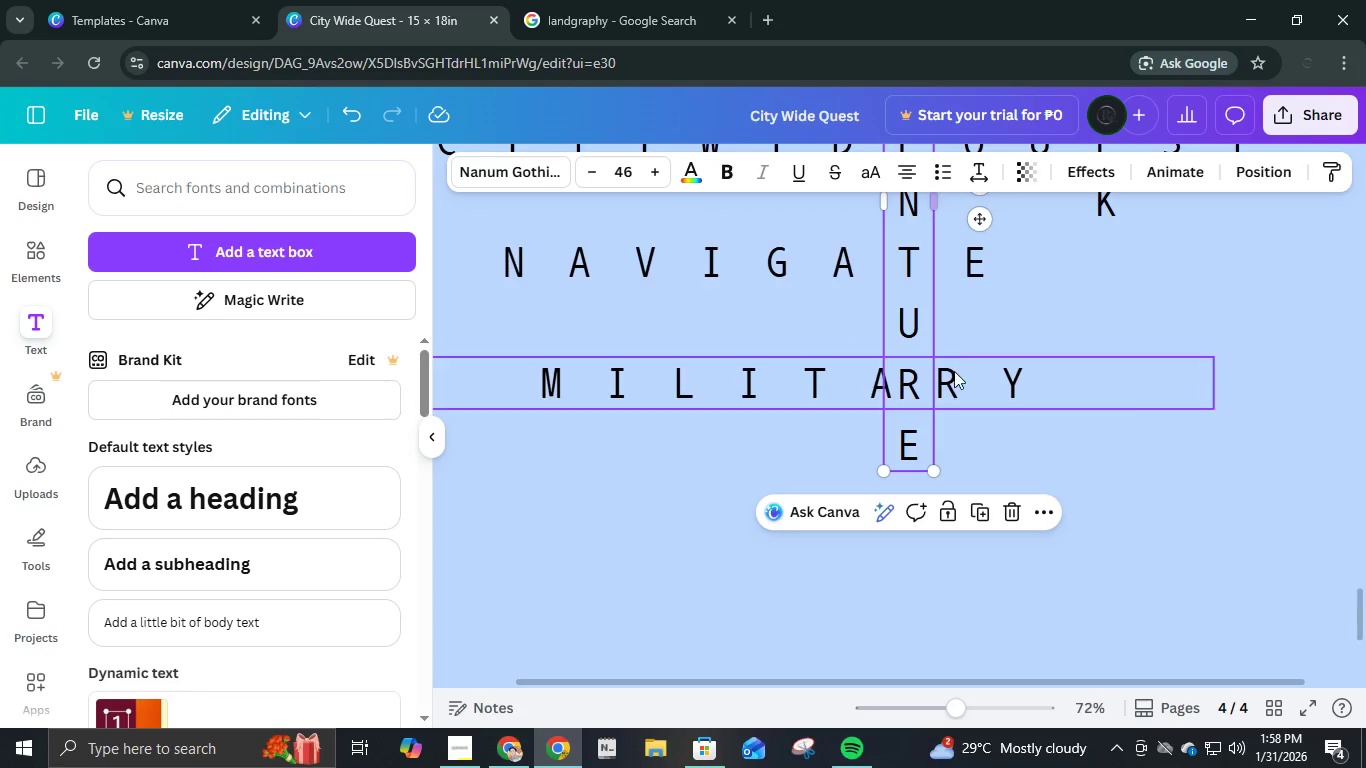 
left_click([952, 371])
 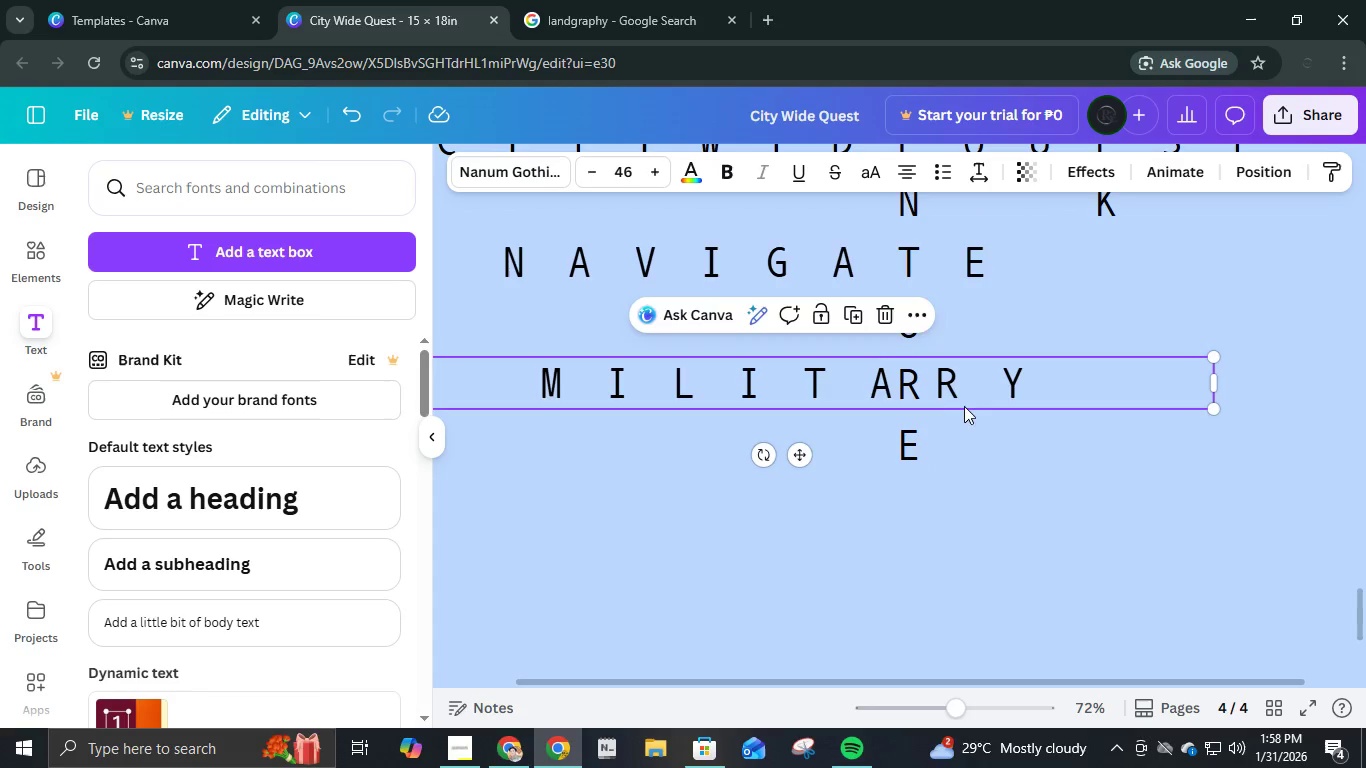 
hold_key(key=ArrowLeft, duration=0.61)
 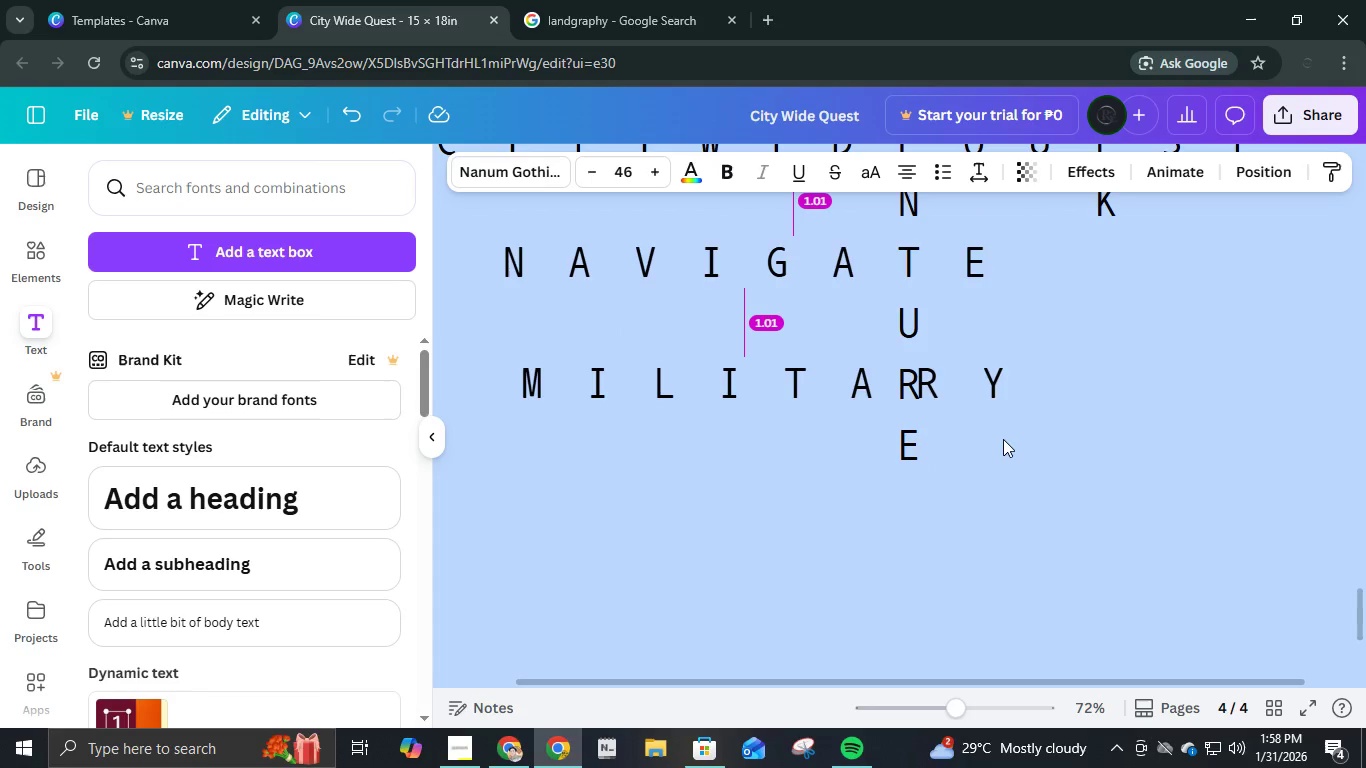 
hold_key(key=ArrowLeft, duration=2.11)
 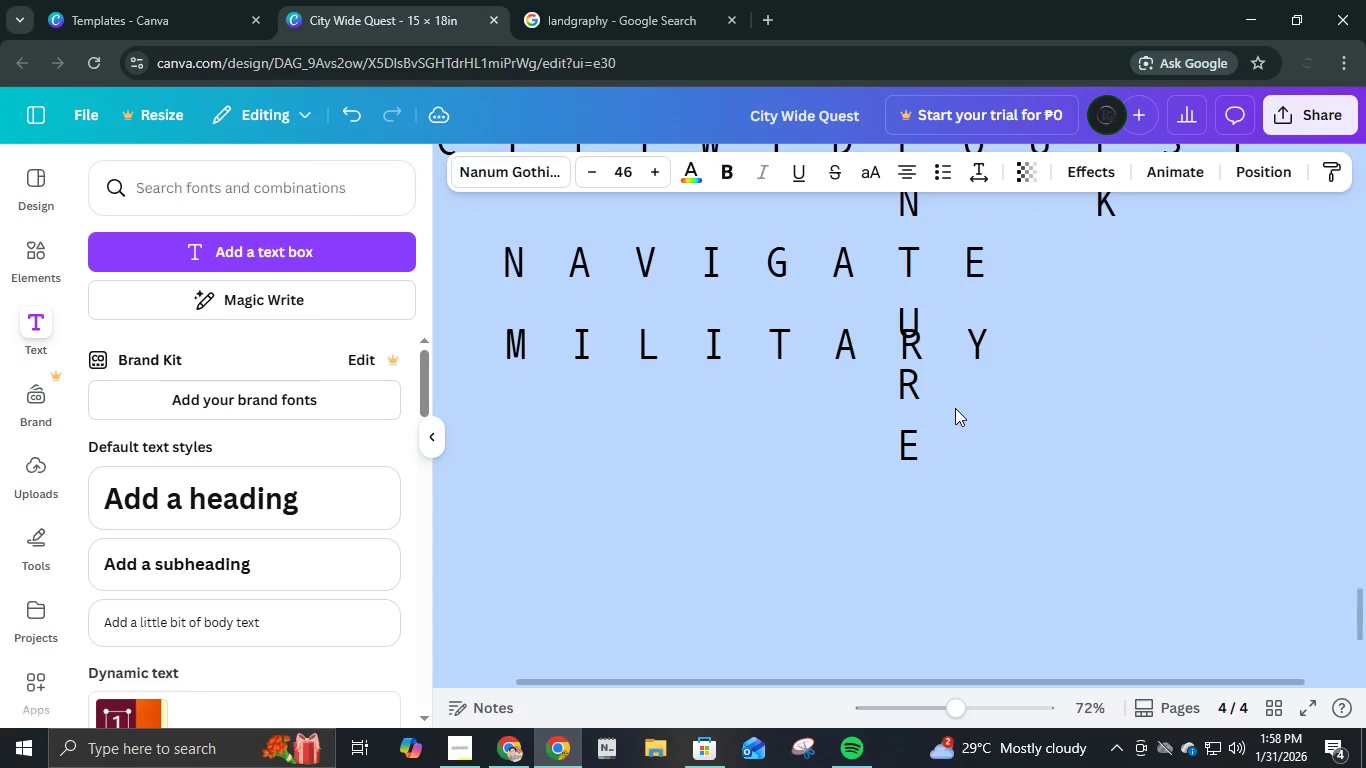 
key(ArrowDown)
 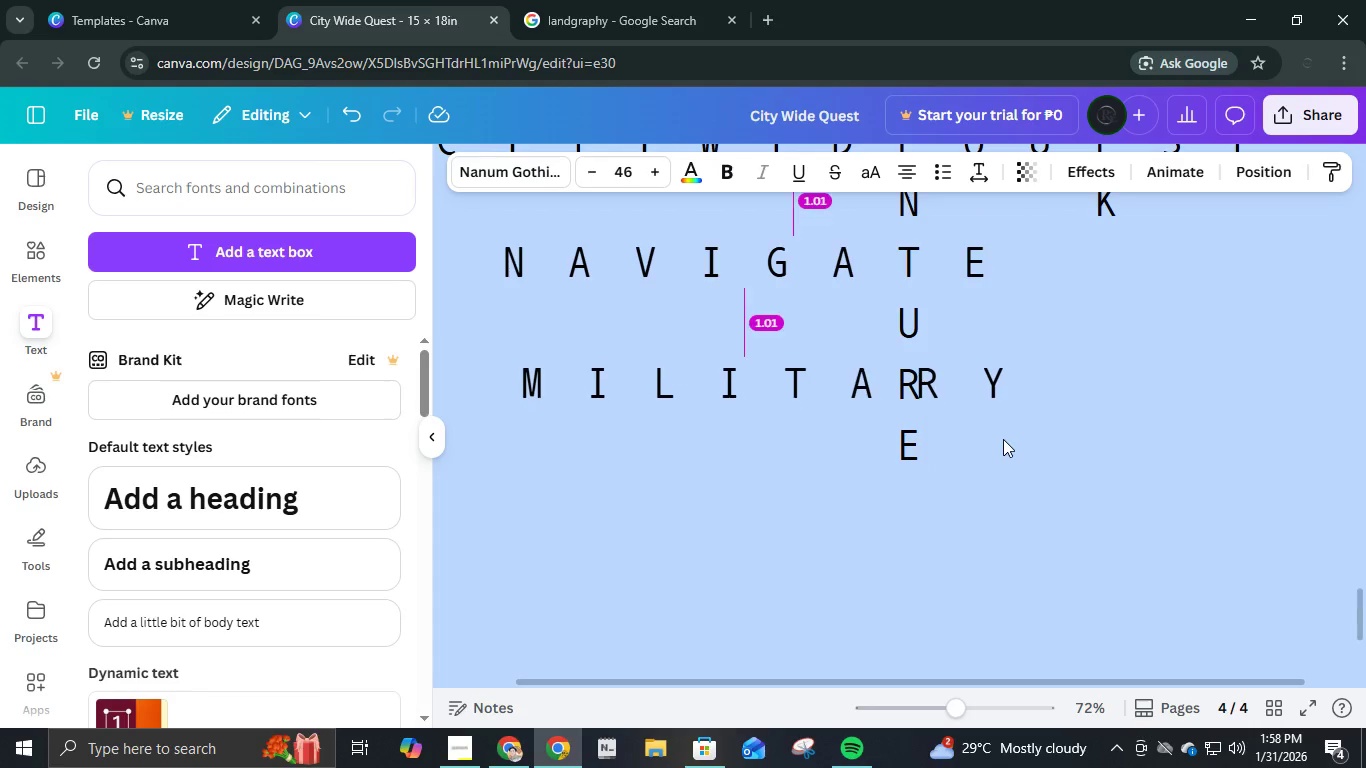 
key(ArrowUp)
 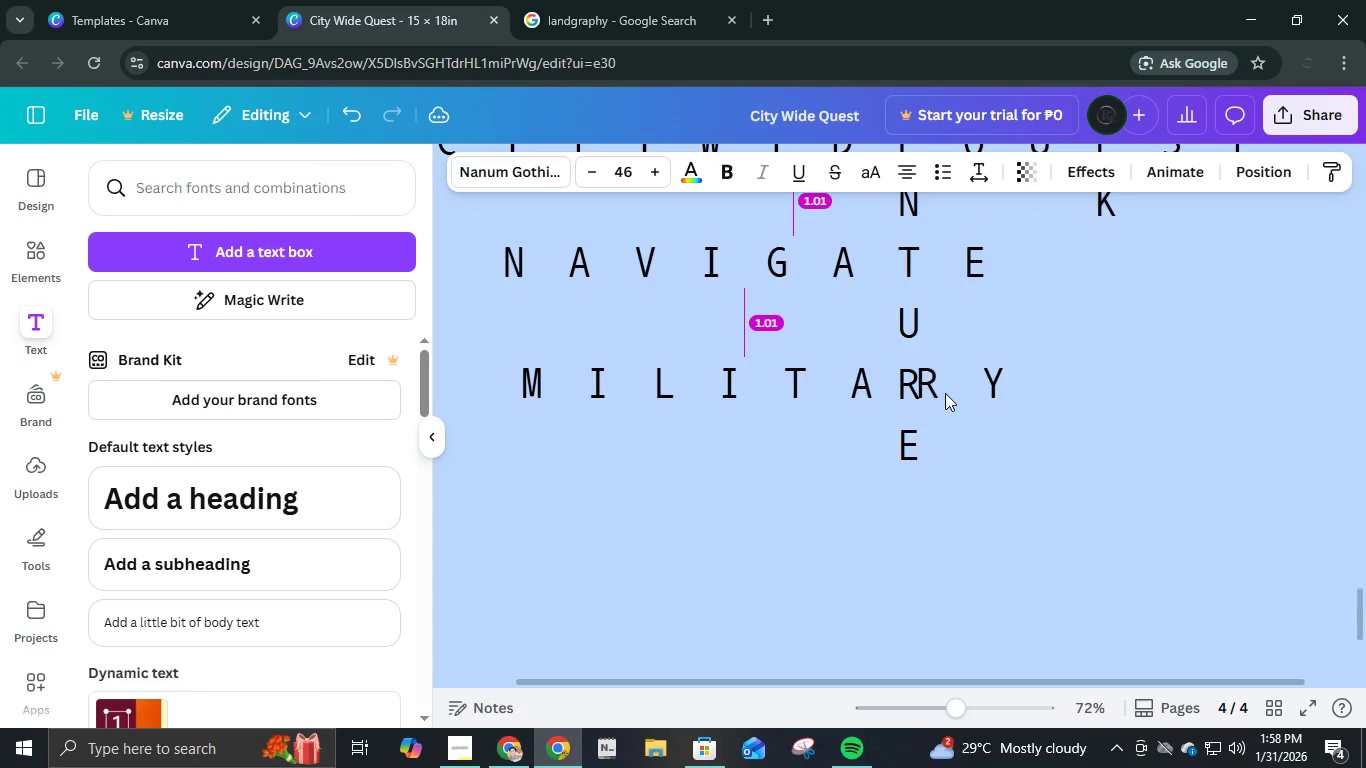 
left_click_drag(start_coordinate=[941, 391], to_coordinate=[938, 353])
 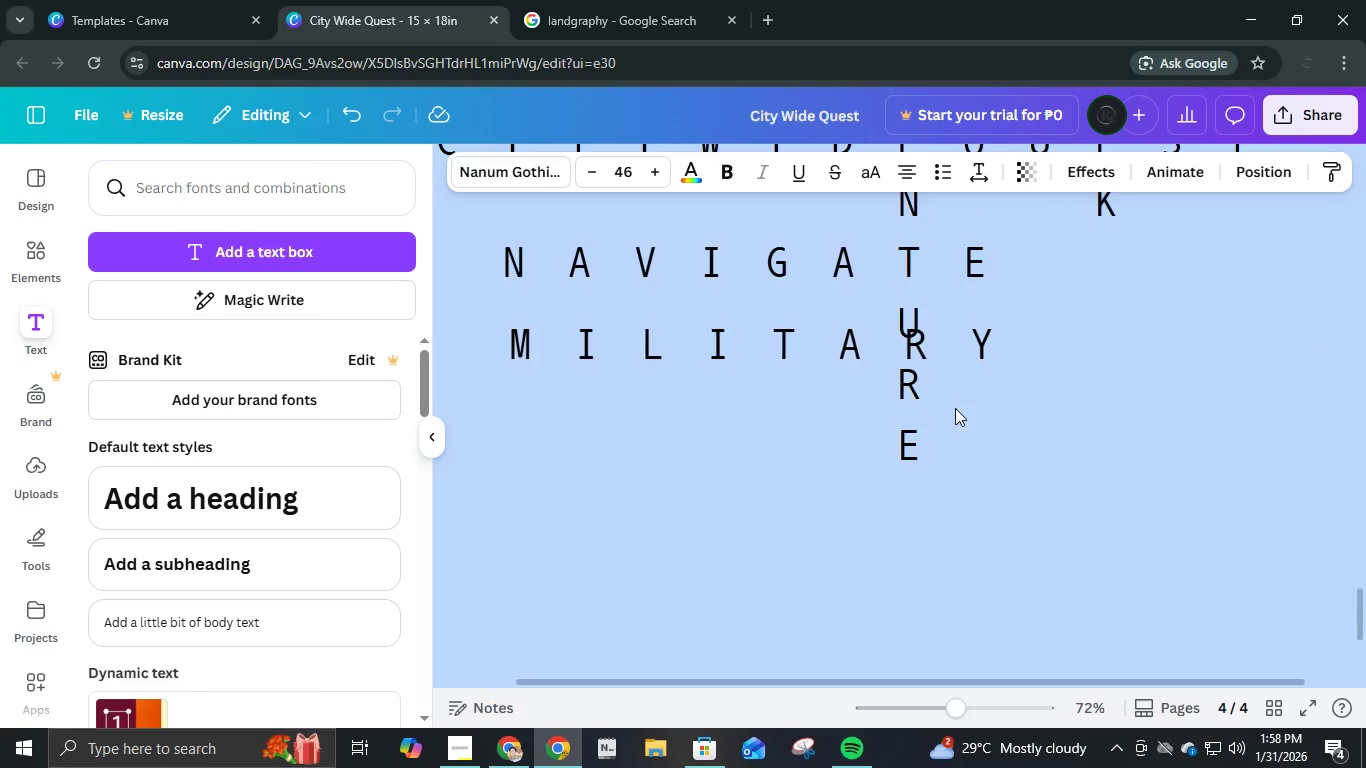 
key(ArrowLeft)
 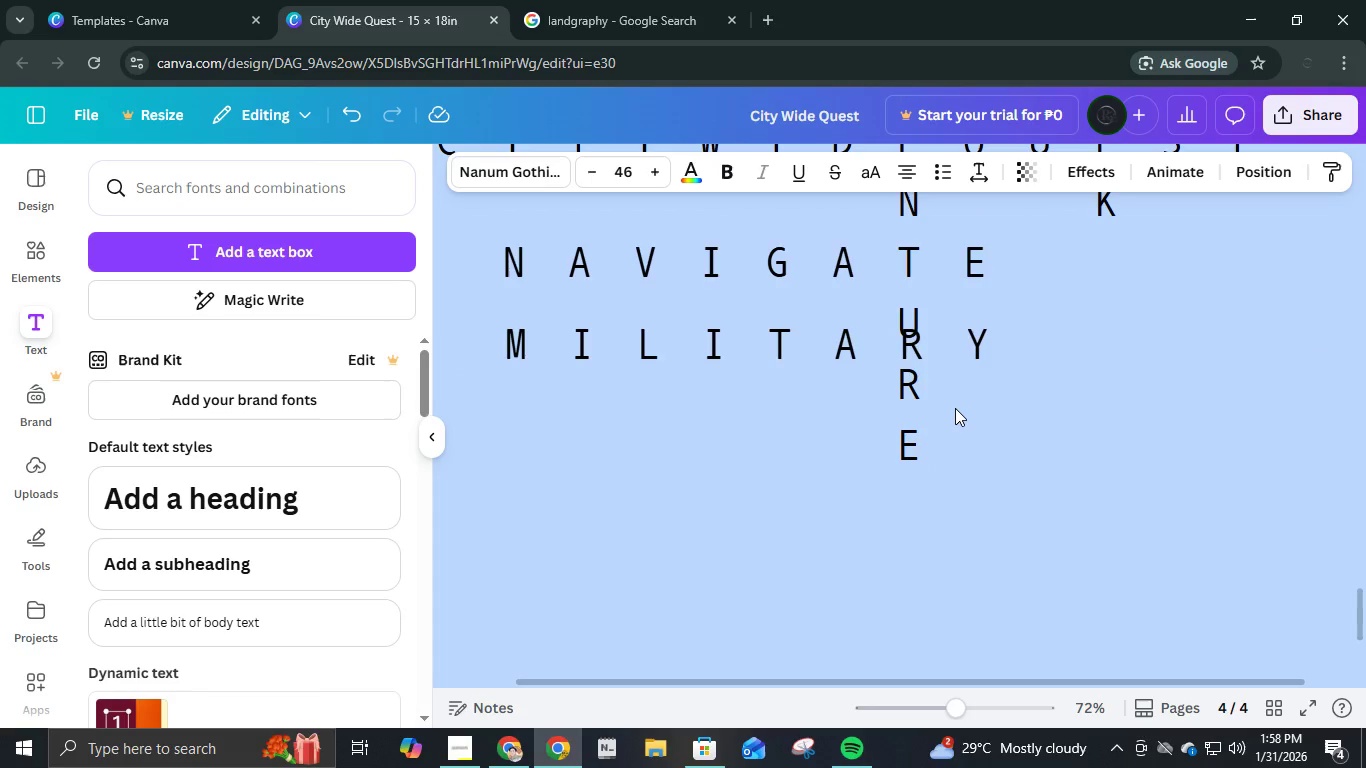 
key(ArrowLeft)
 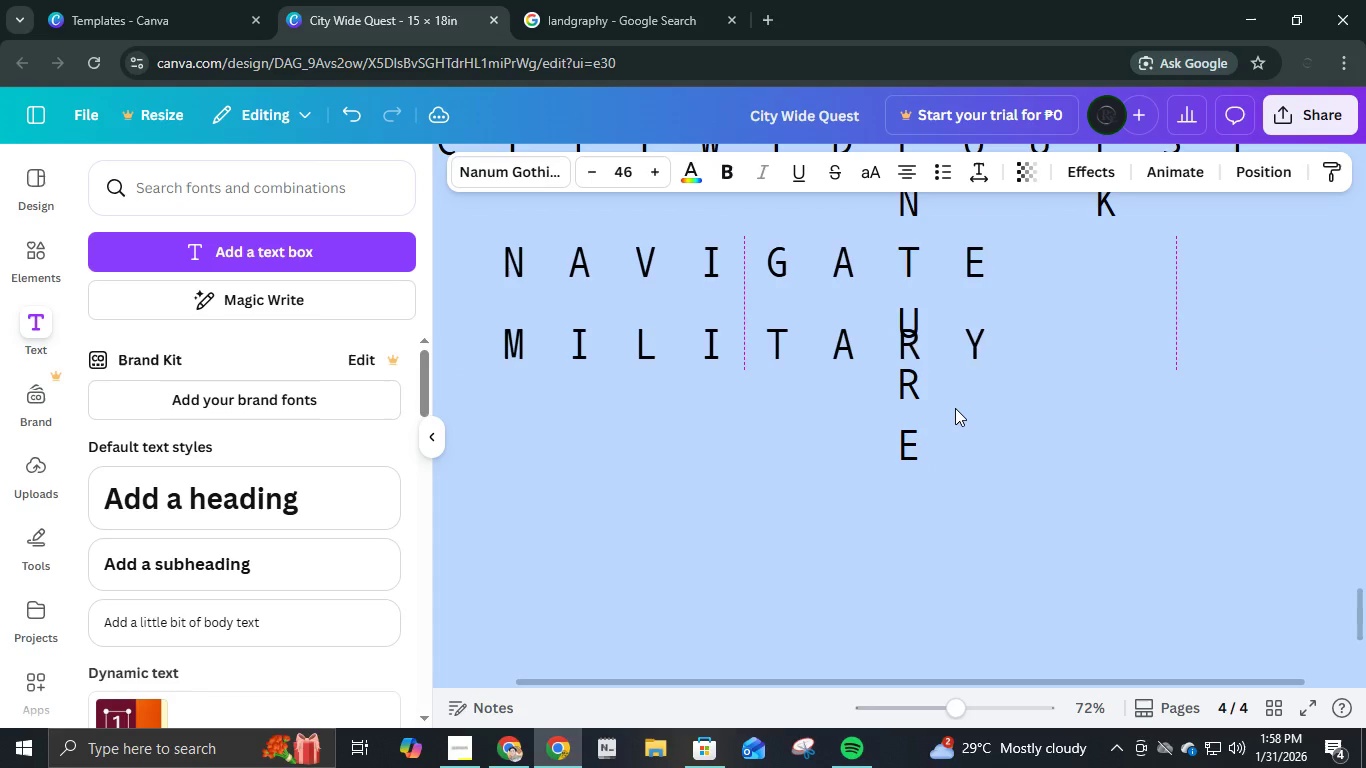 
key(ArrowLeft)
 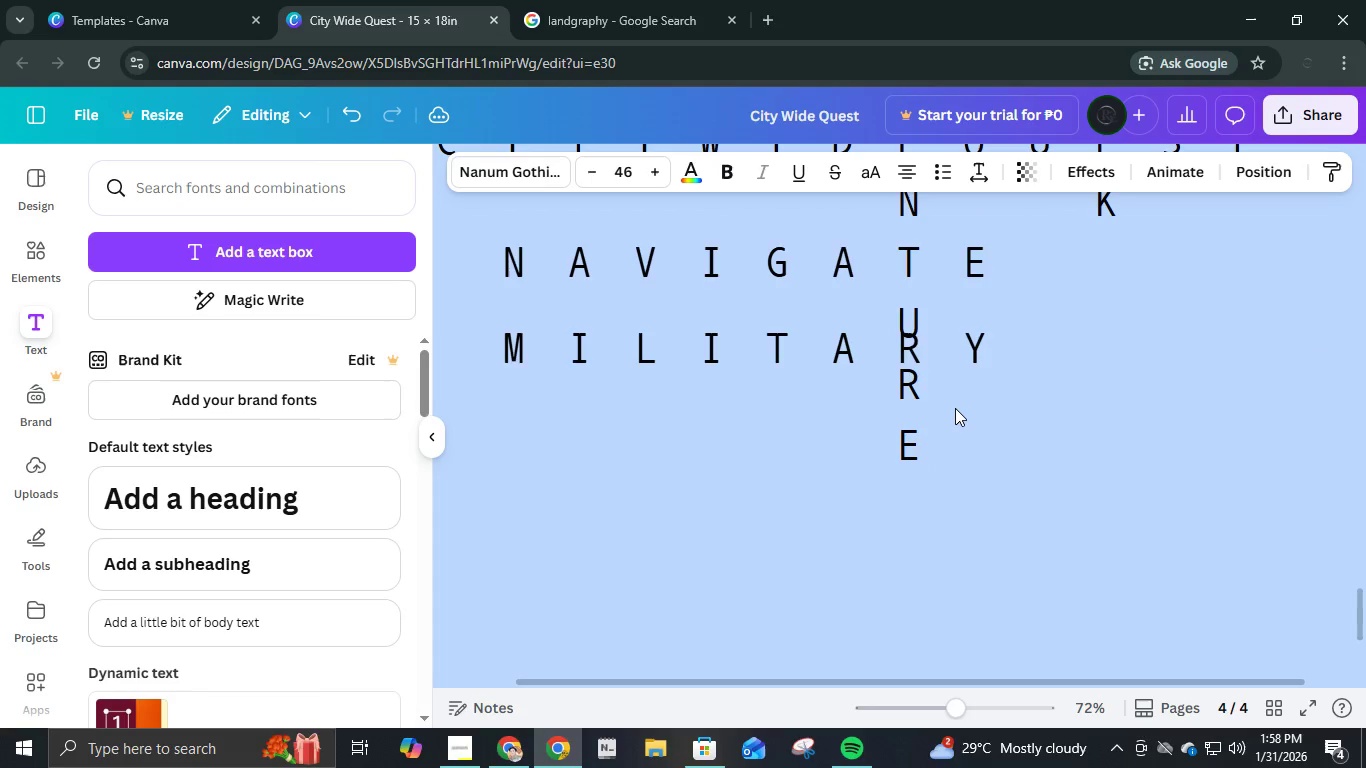 
key(ArrowDown)
 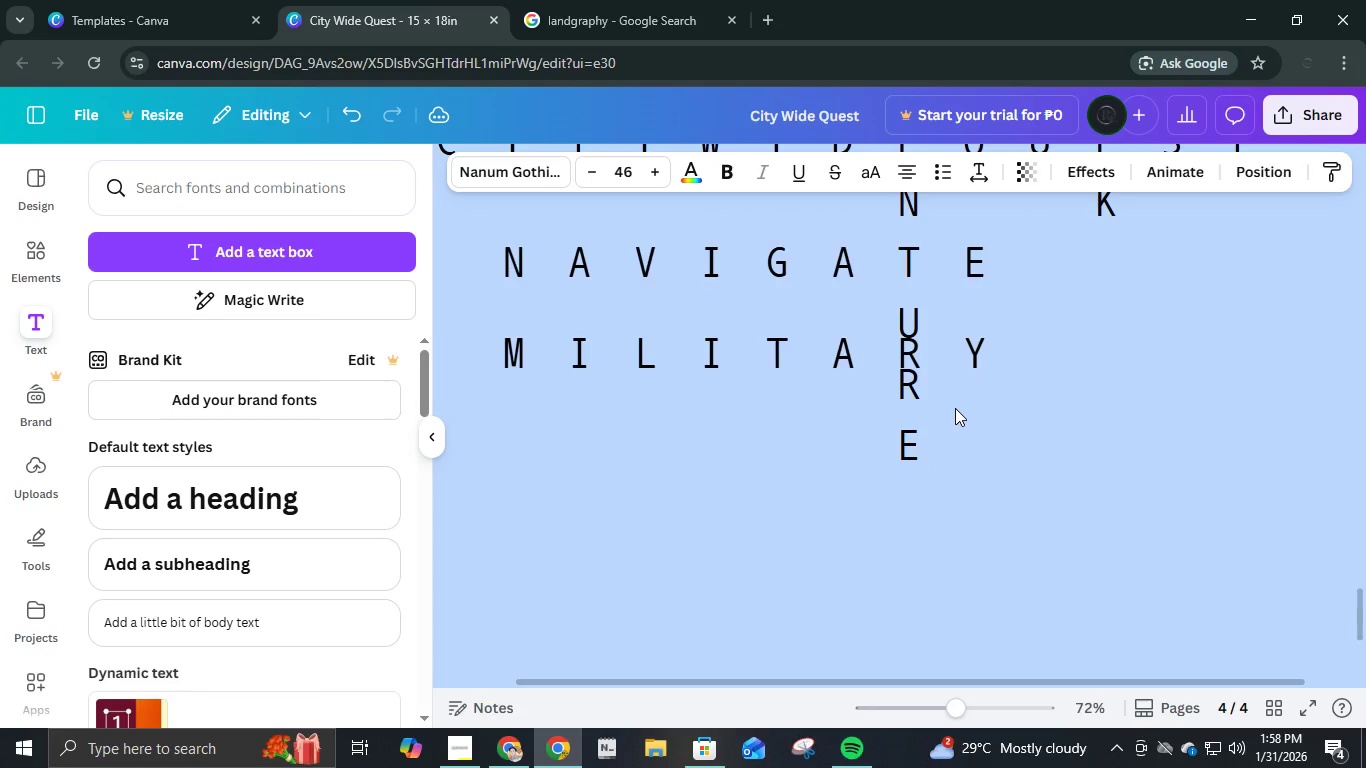 
key(ArrowDown)
 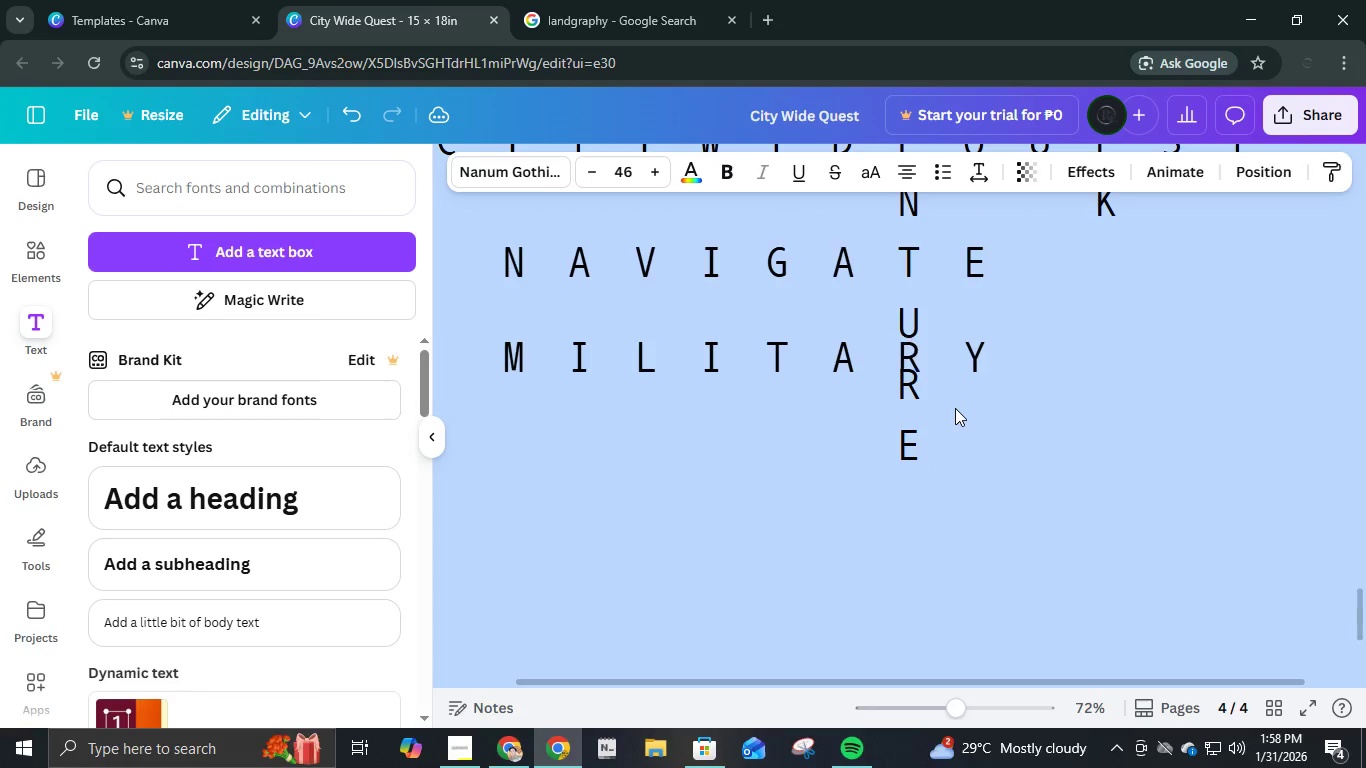 
key(ArrowDown)
 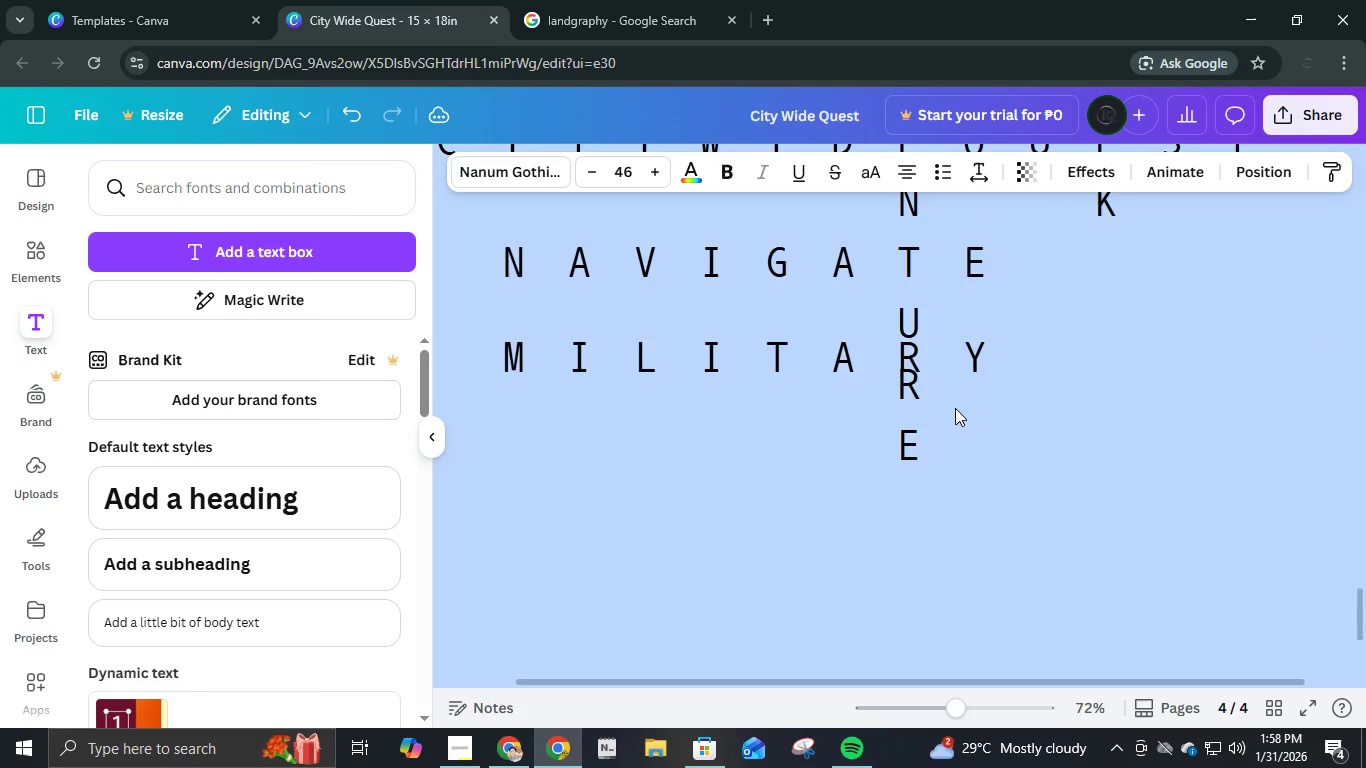 
key(ArrowDown)
 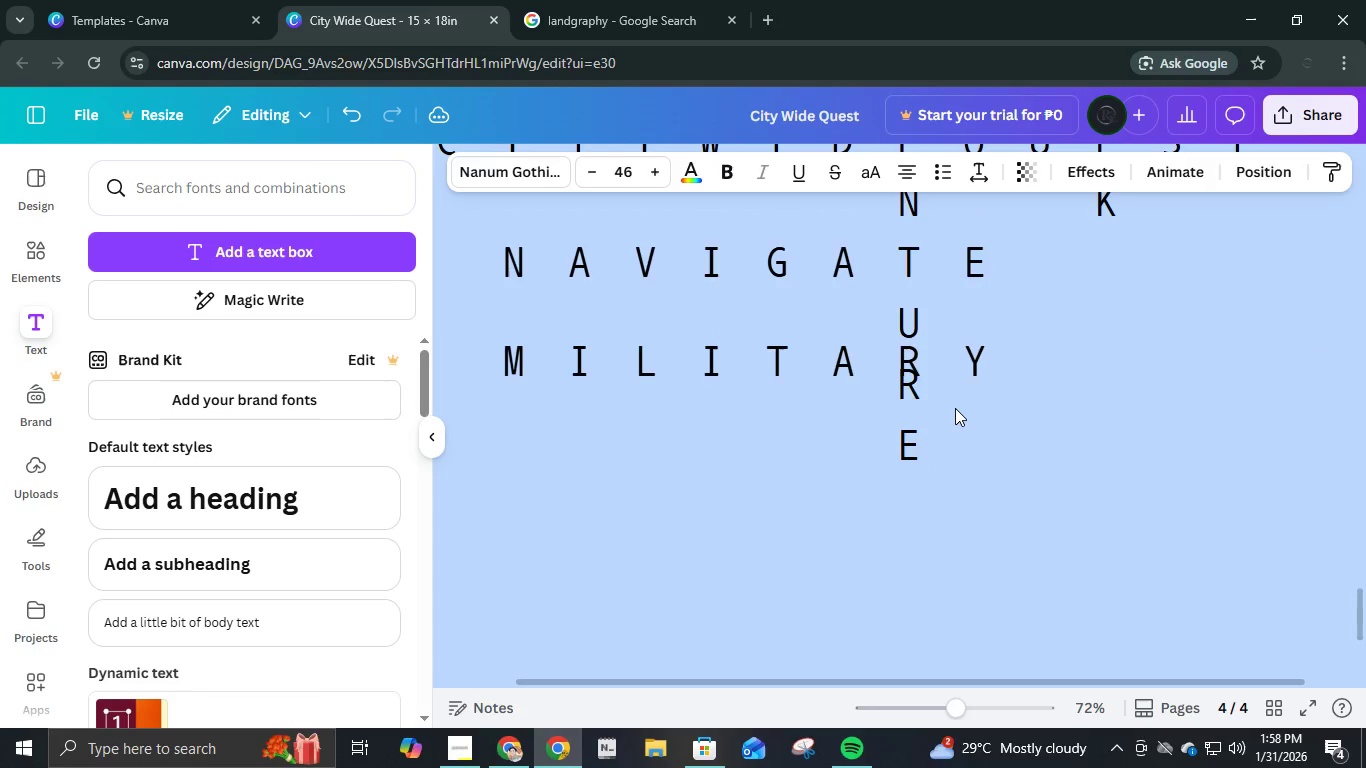 
key(ArrowDown)
 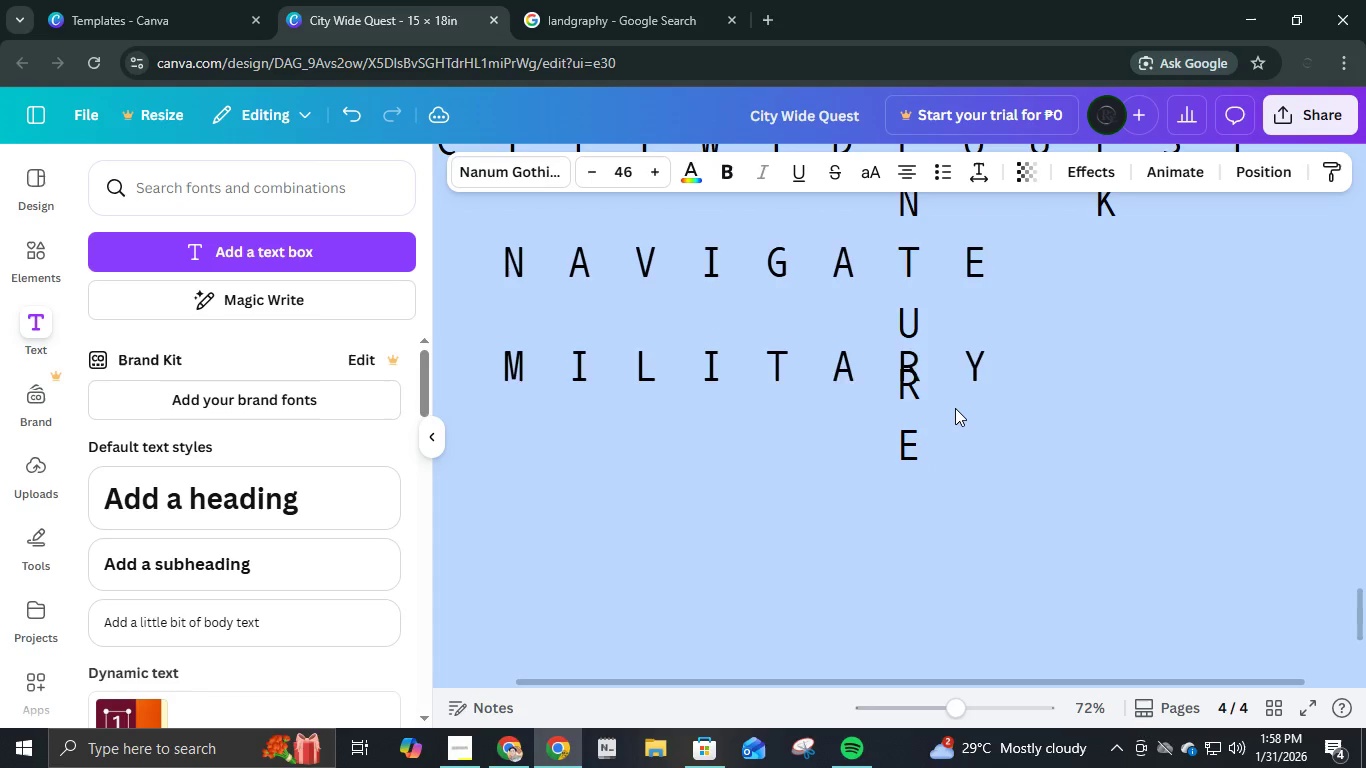 
key(ArrowDown)
 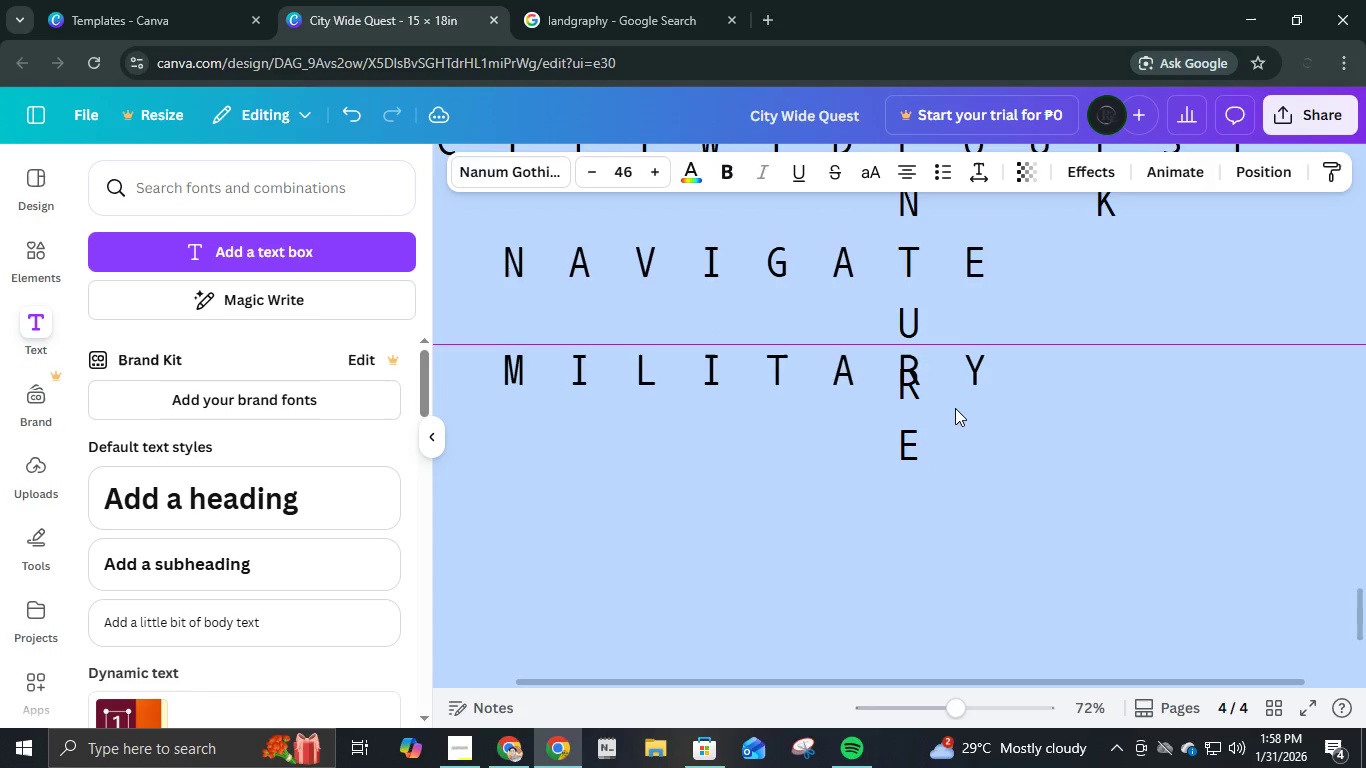 
key(ArrowDown)
 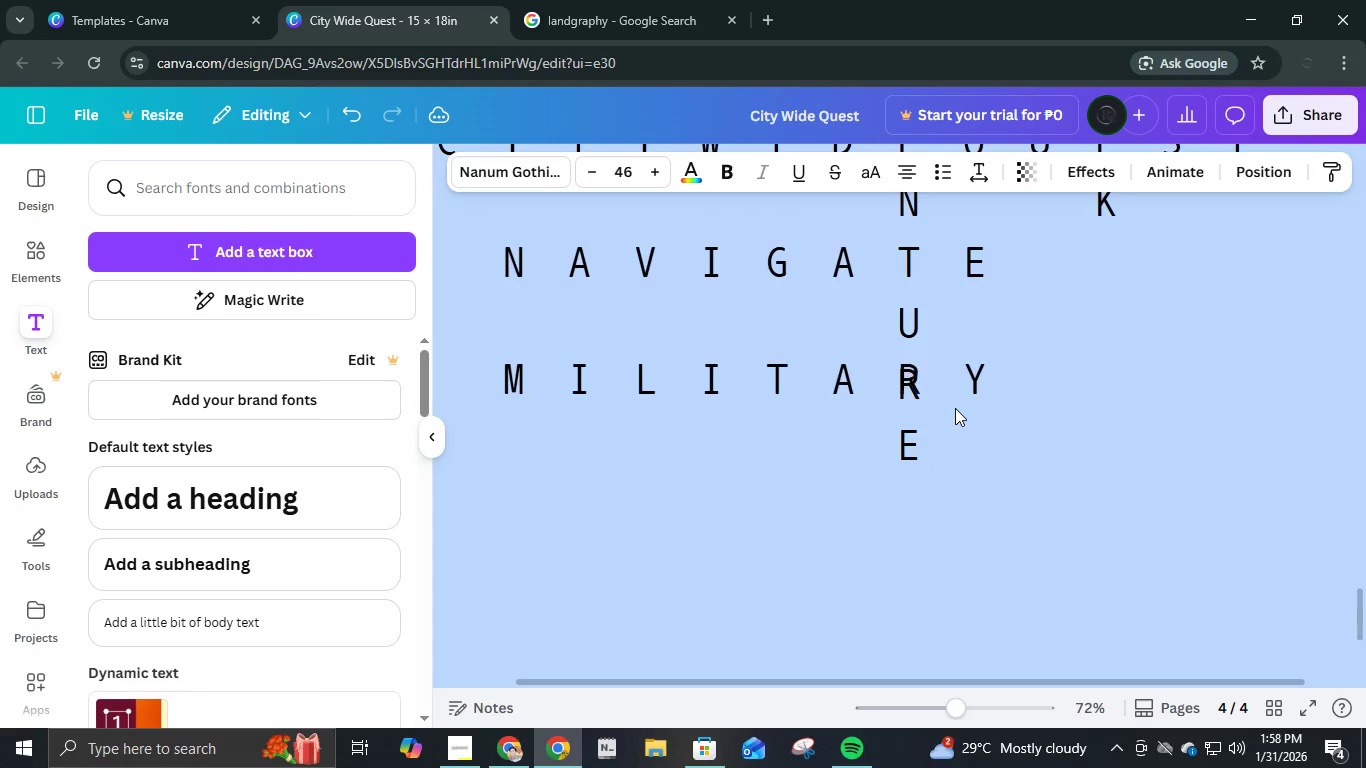 
key(ArrowDown)
 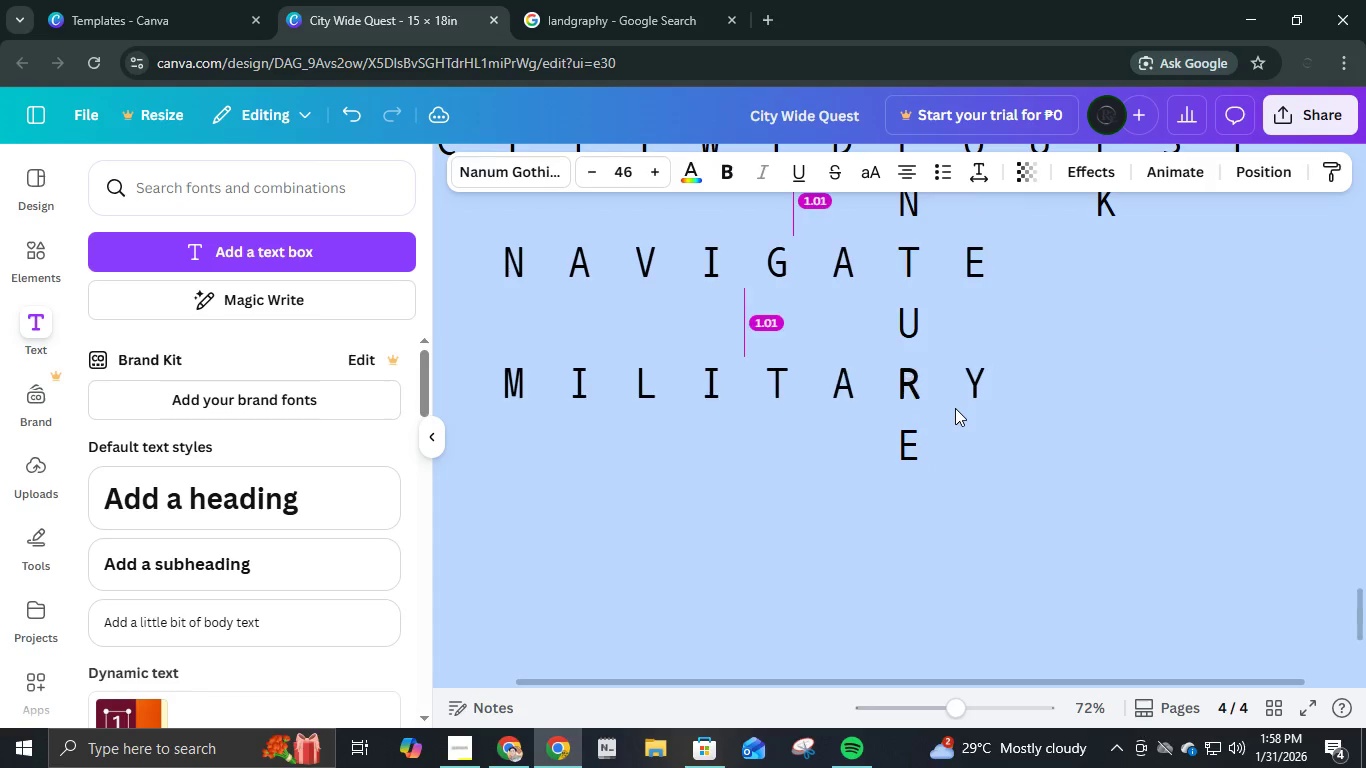 
key(ArrowDown)
 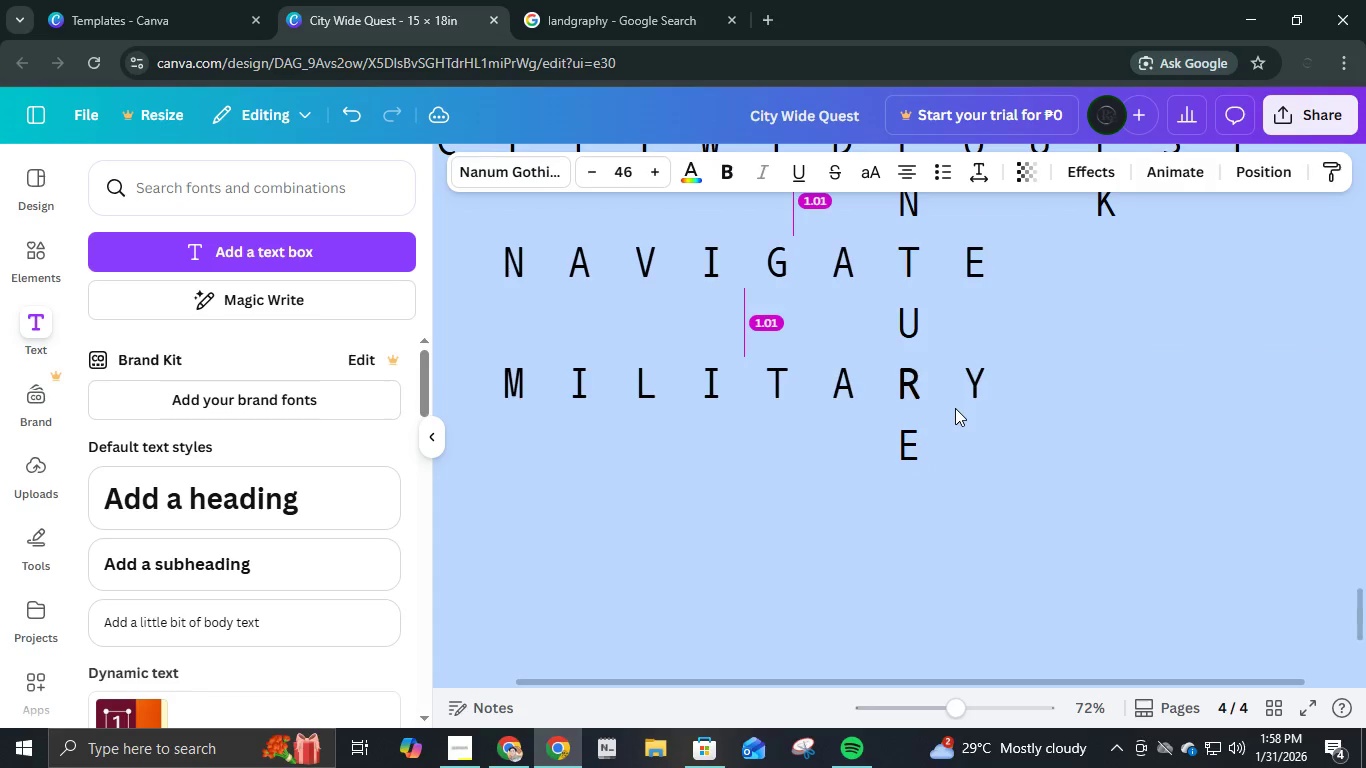 
key(ArrowDown)
 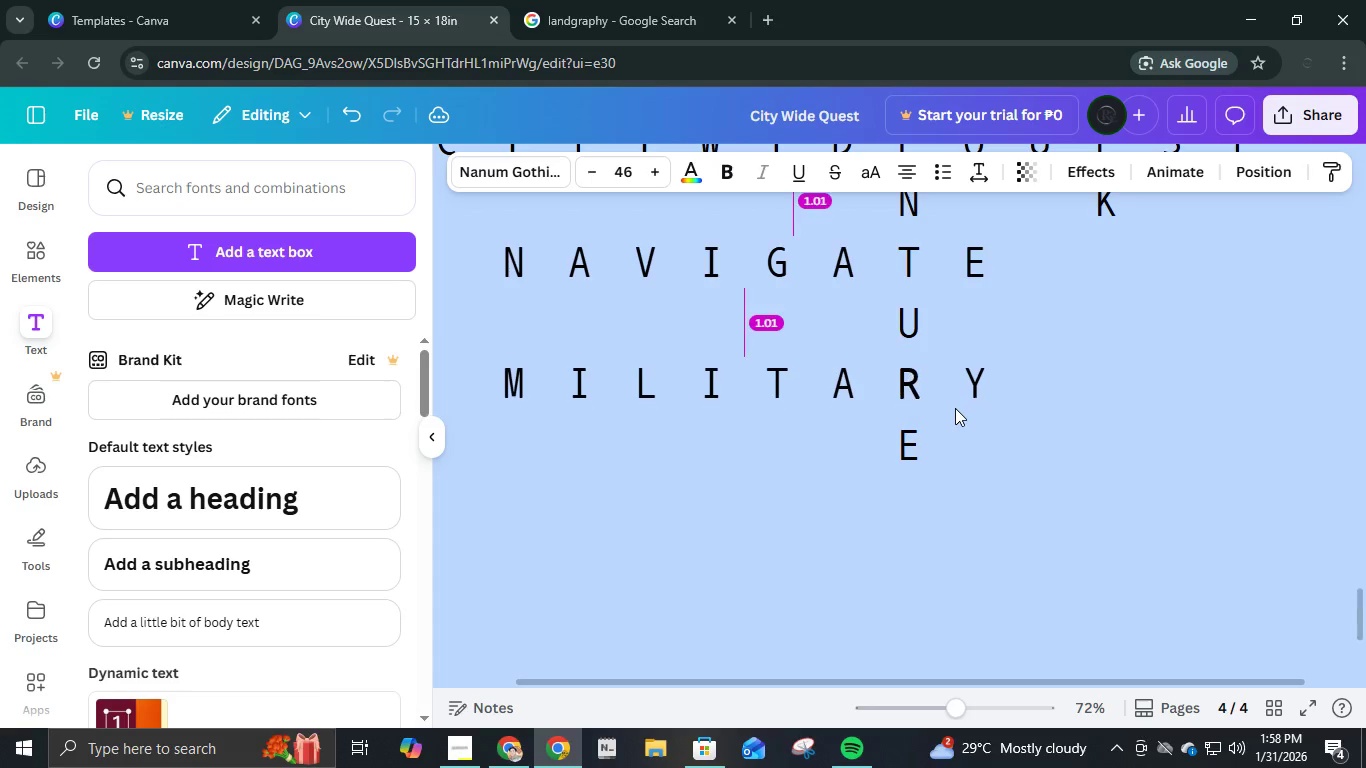 
key(ArrowUp)
 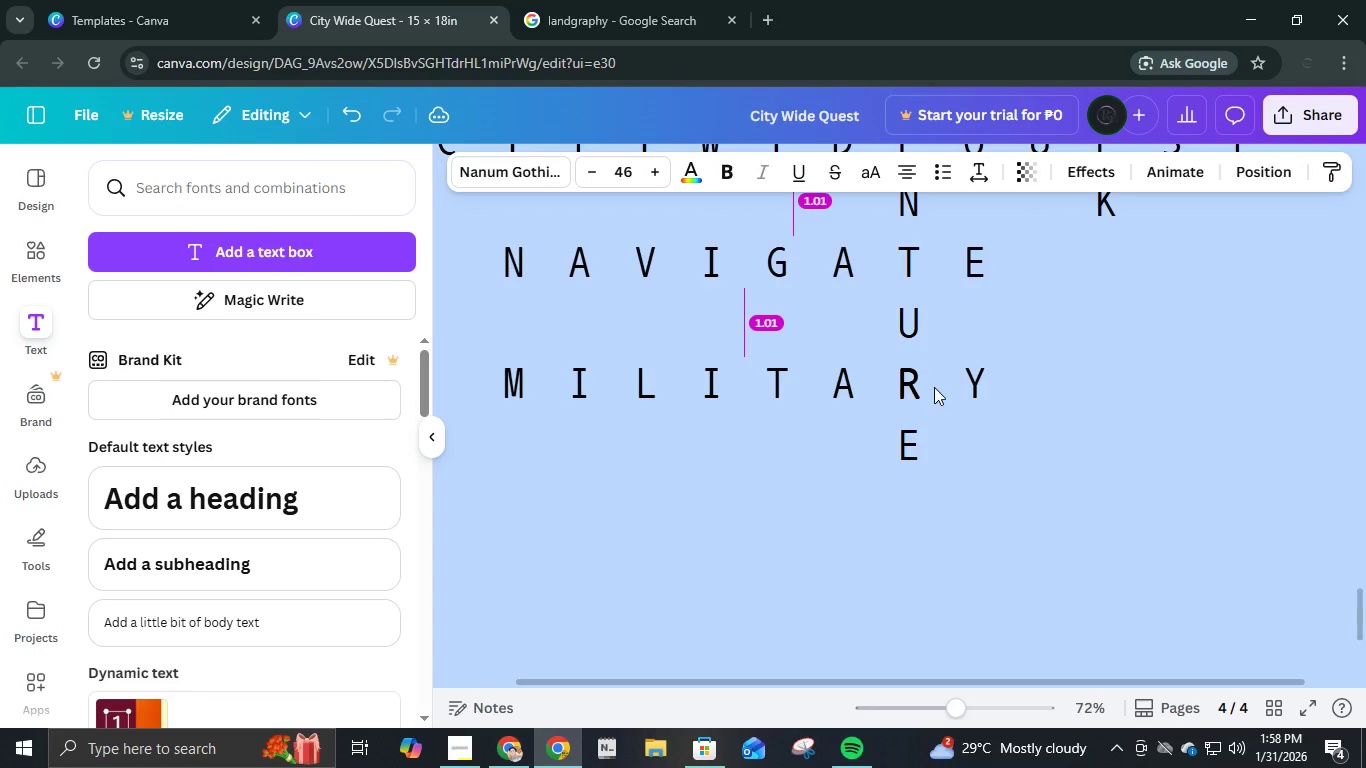 
left_click([917, 384])
 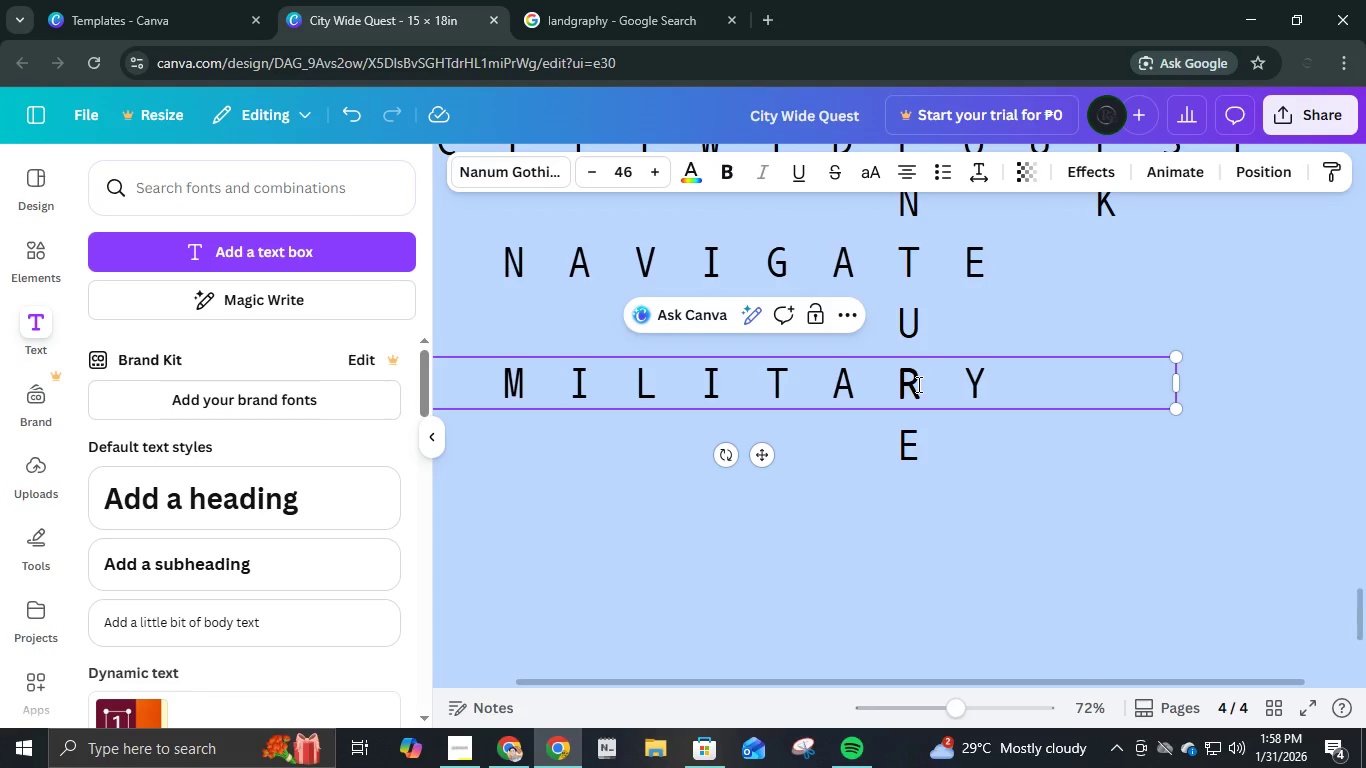 
key(Backspace)
 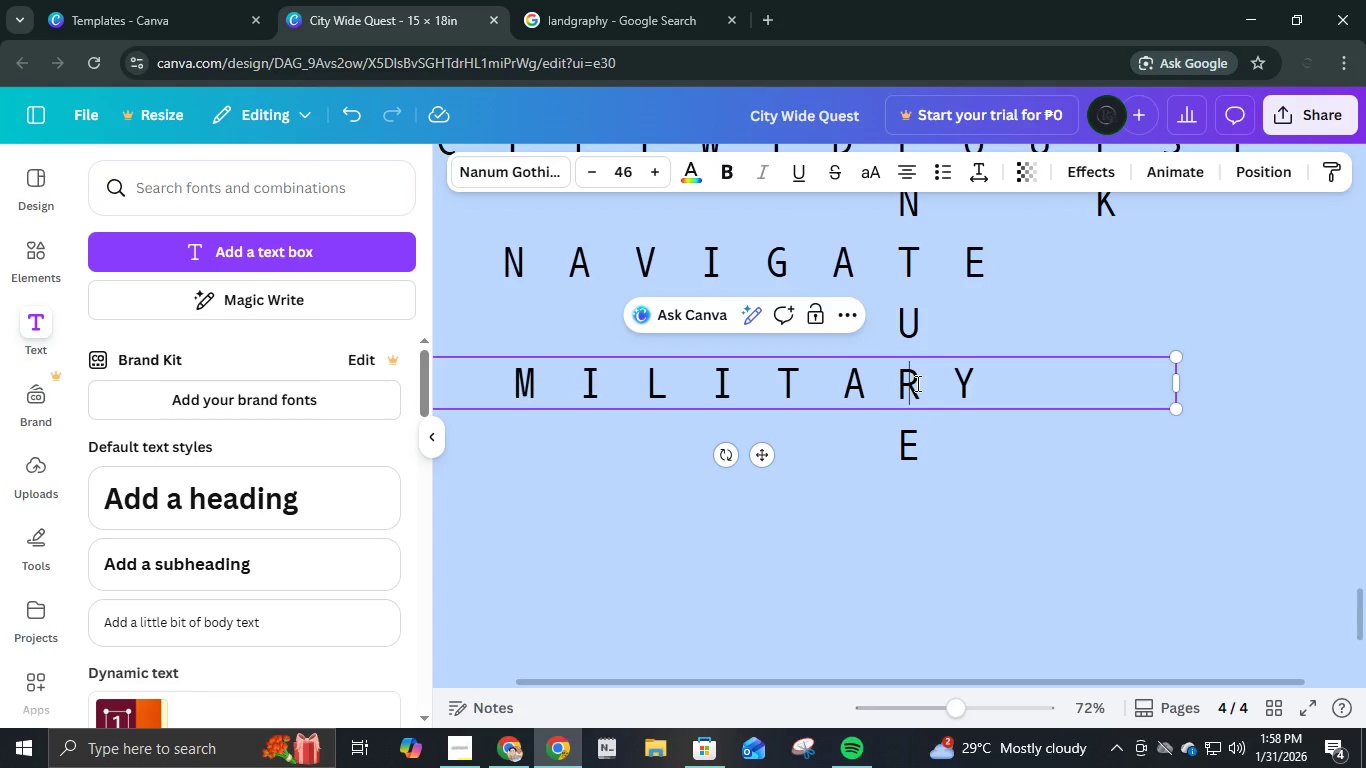 
key(Space)
 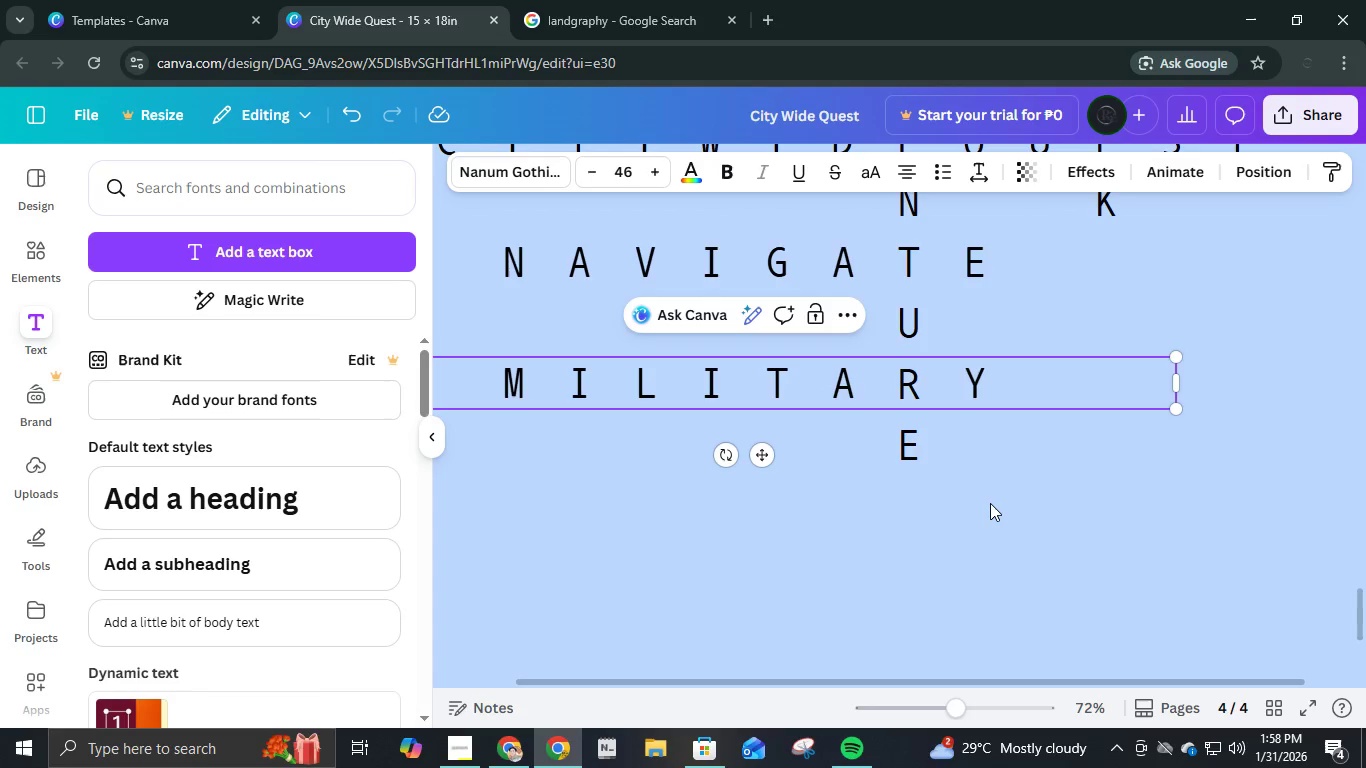 
left_click([990, 503])
 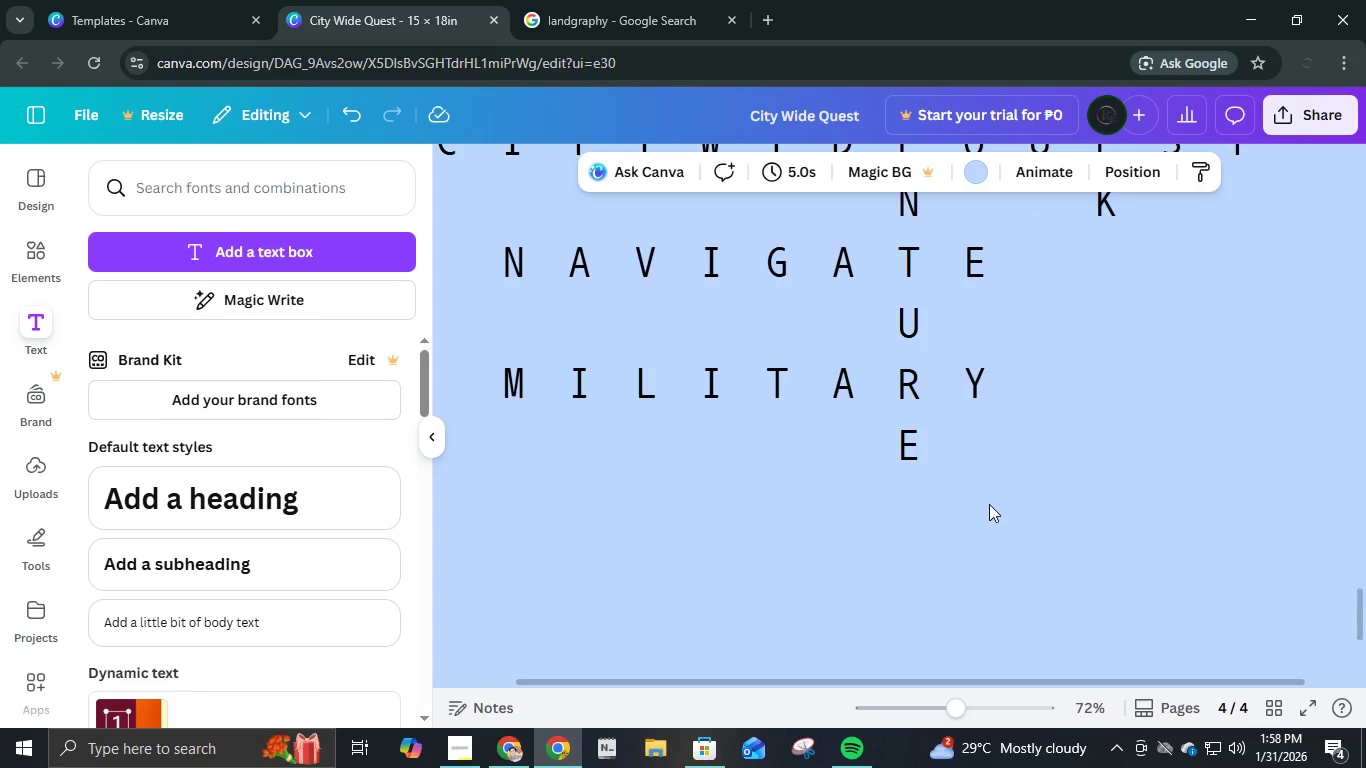 
hold_key(key=ControlLeft, duration=0.66)
scroll: coordinate [1222, 459], scroll_direction: down, amount: 11.0
 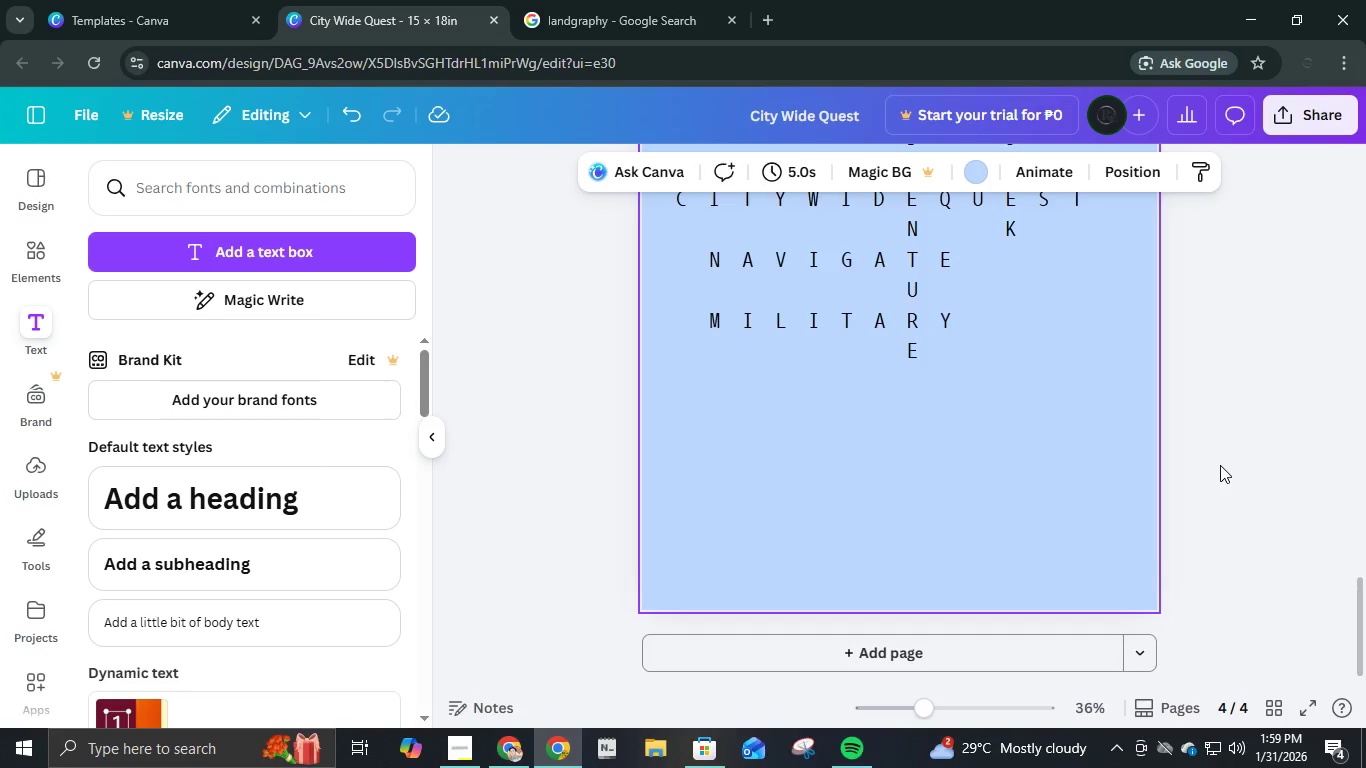 
scroll: coordinate [1220, 478], scroll_direction: up, amount: 3.0
 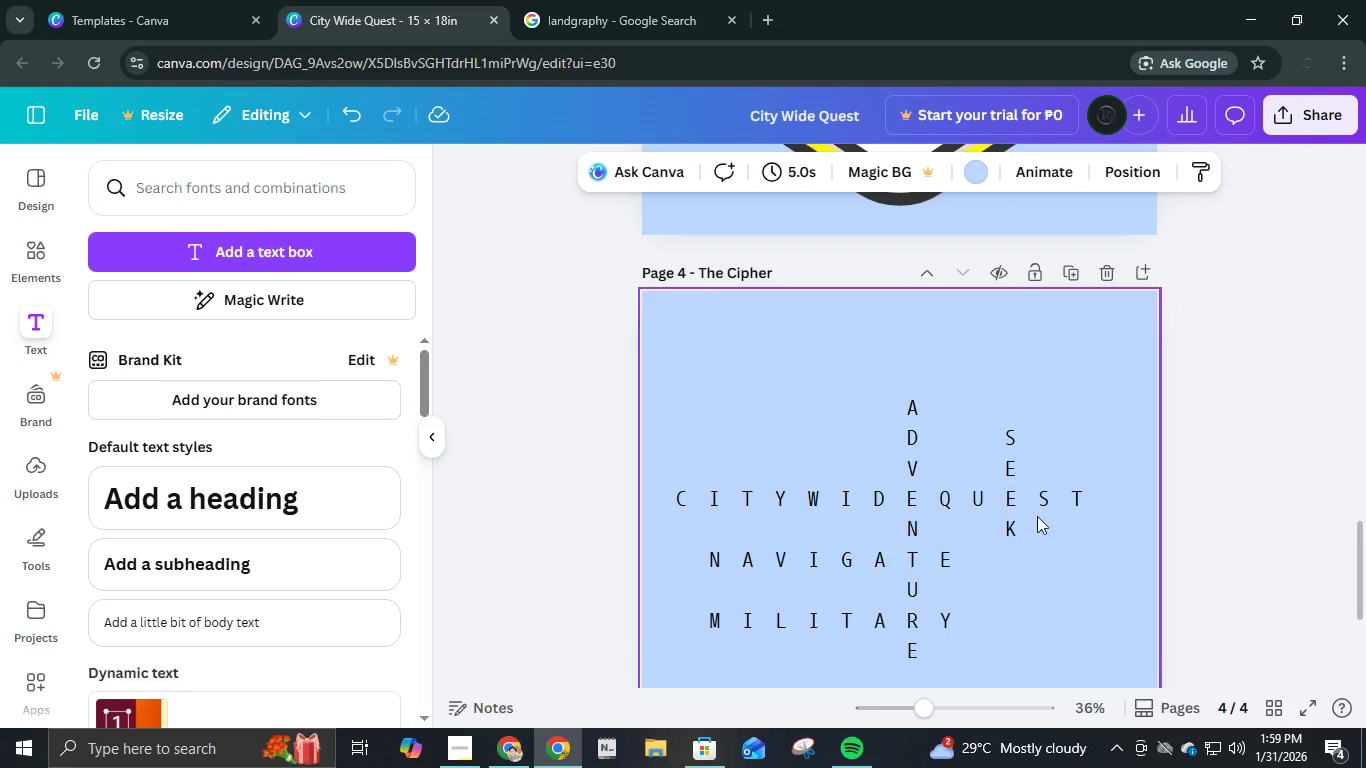 
scroll: coordinate [684, 449], scroll_direction: down, amount: 5.0
 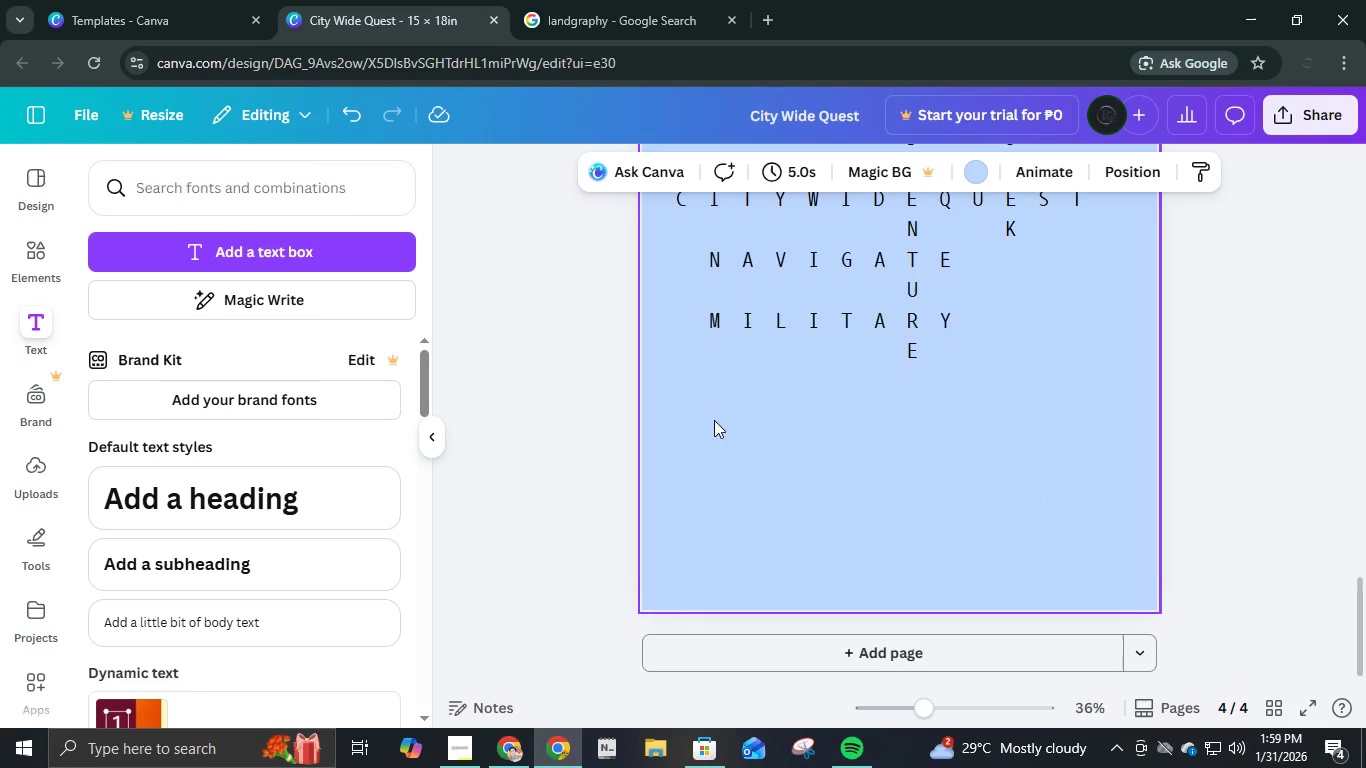 
scroll: coordinate [715, 420], scroll_direction: up, amount: 3.0
 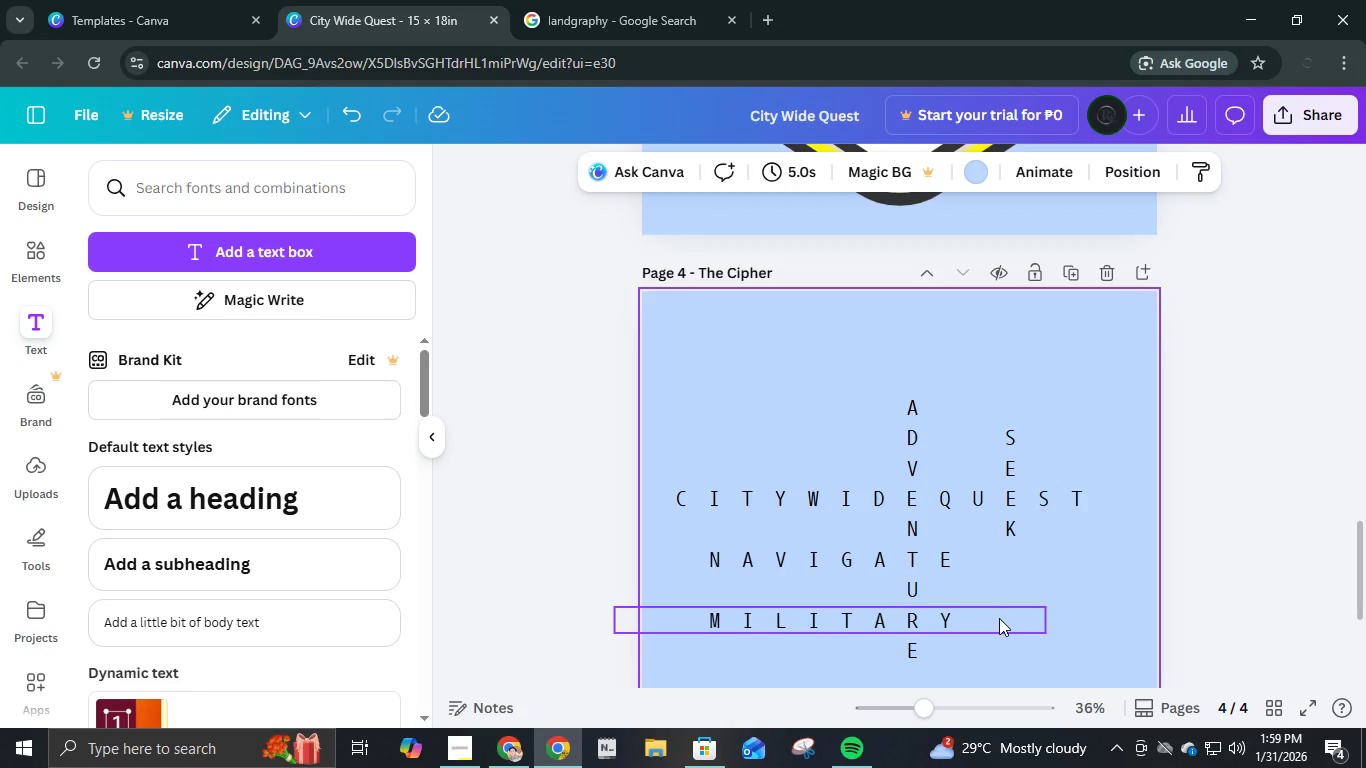 
wait(6.98)
 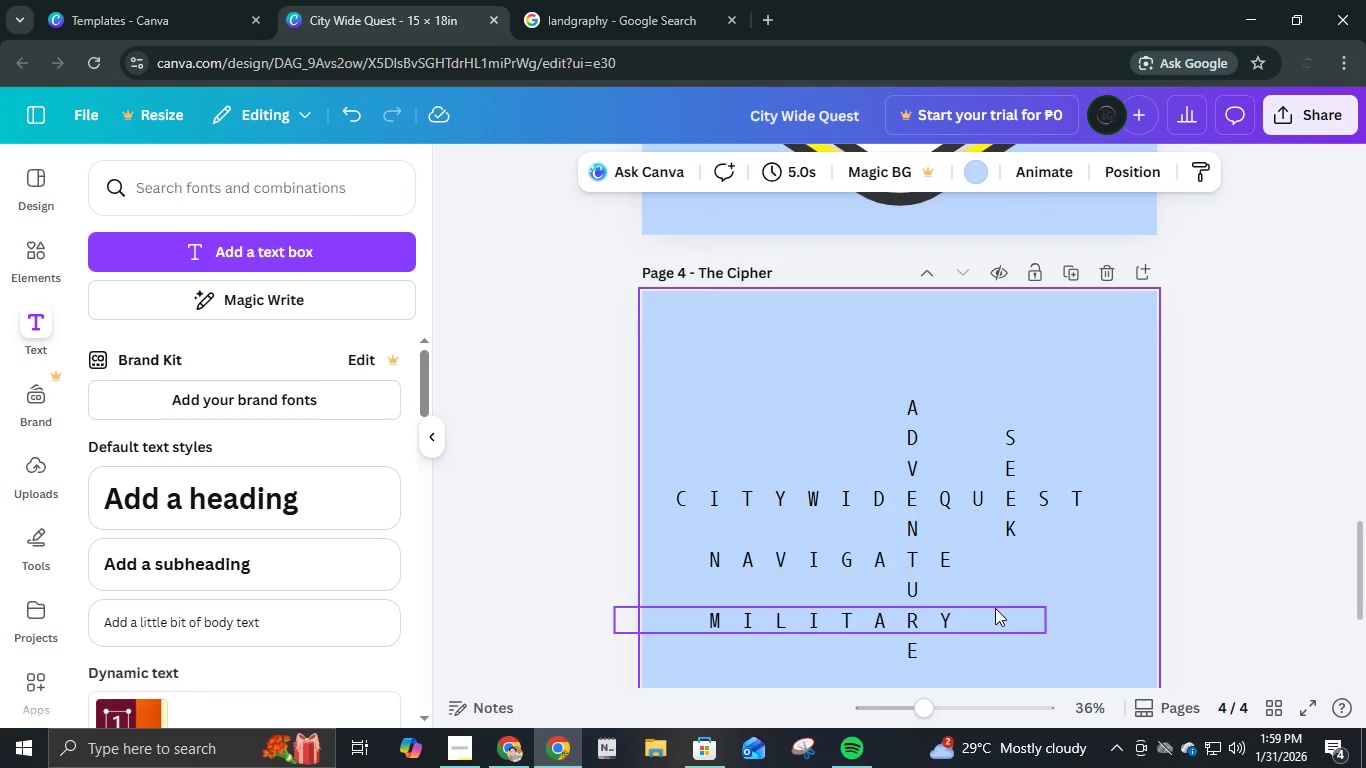 
scroll: coordinate [1111, 591], scroll_direction: down, amount: 2.0
 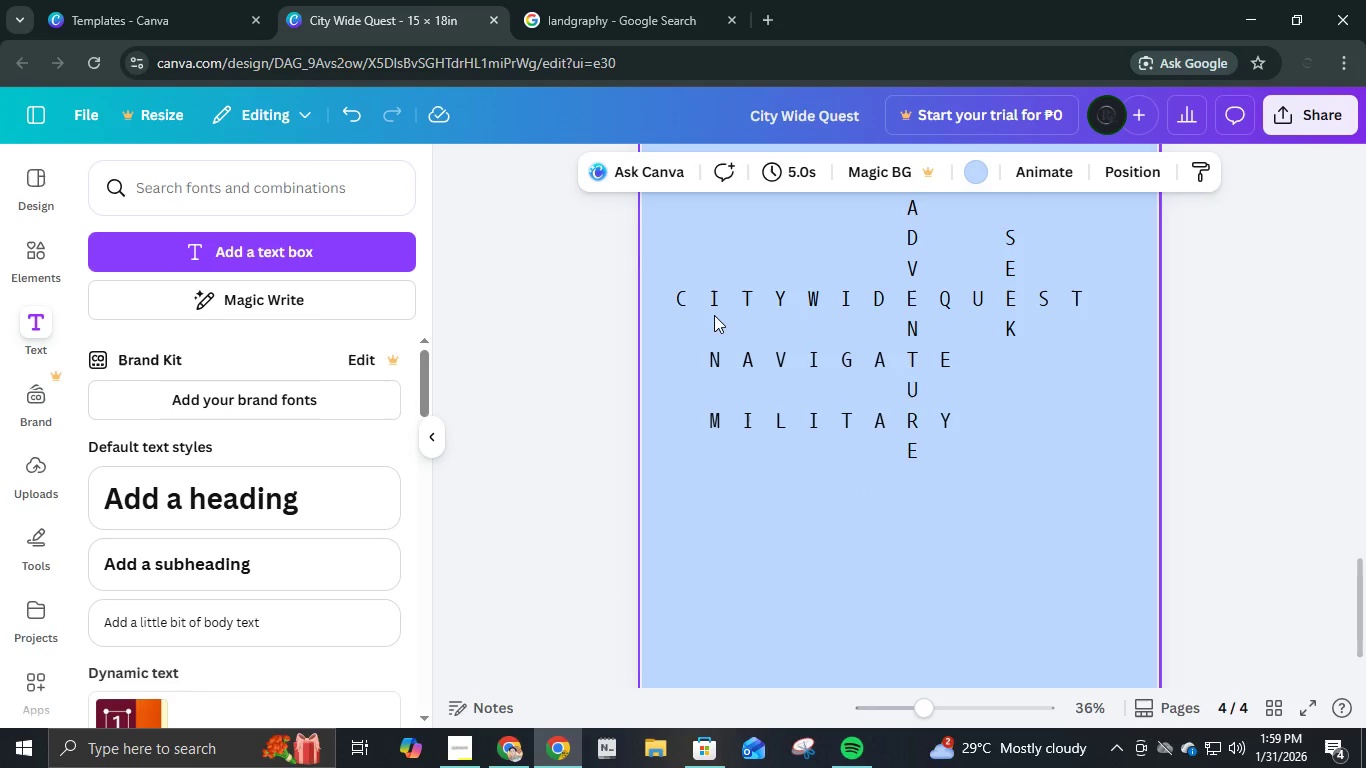 
left_click_drag(start_coordinate=[721, 296], to_coordinate=[724, 303])
 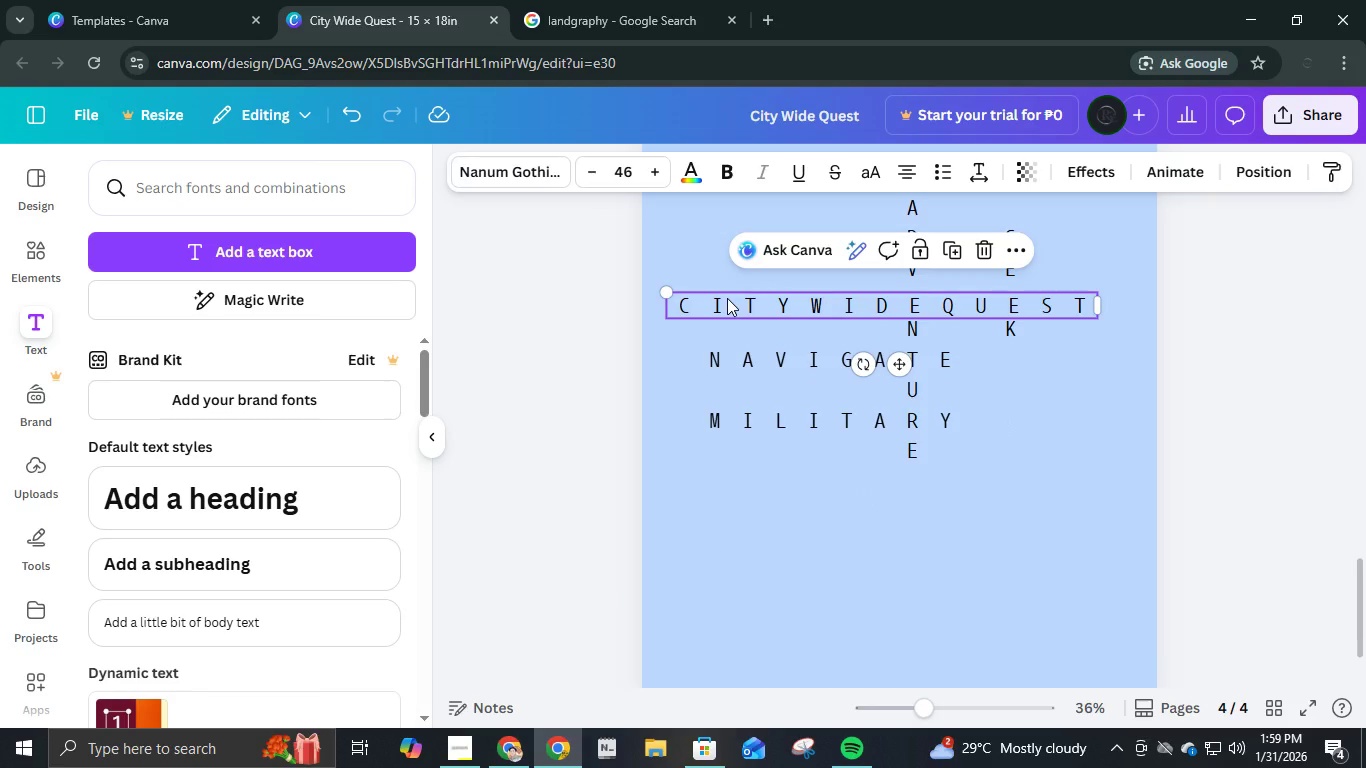 
key(Control+Z)
 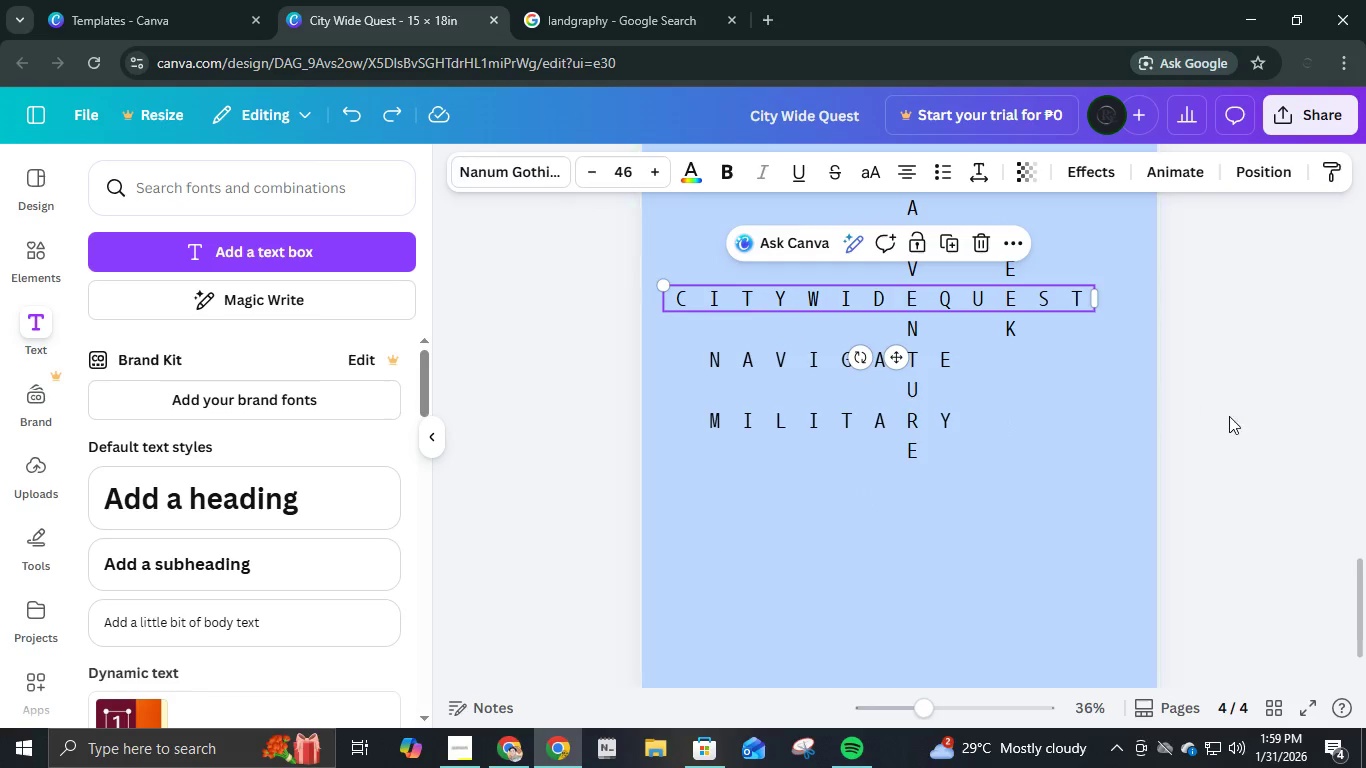 
left_click([1230, 416])
 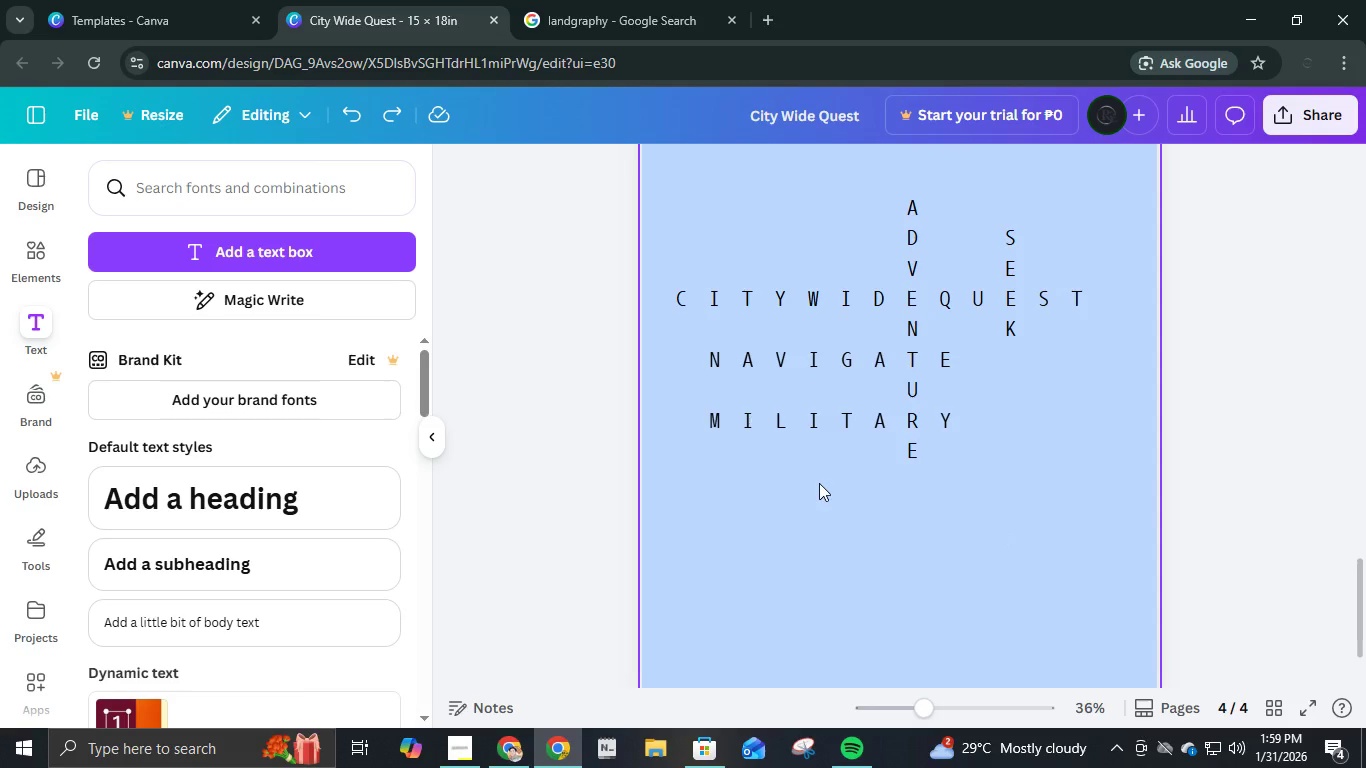 
left_click([1004, 296])
 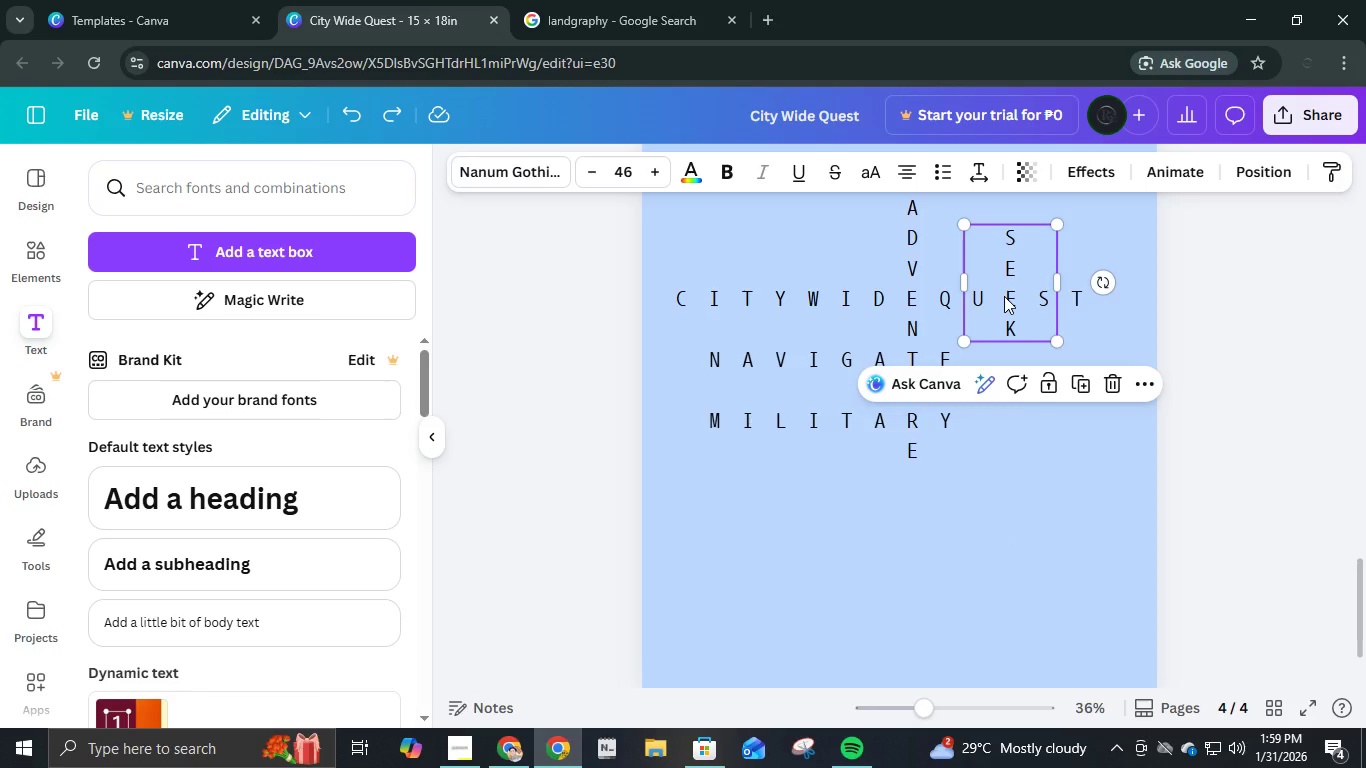 
hold_key(key=ControlLeft, duration=0.31)
 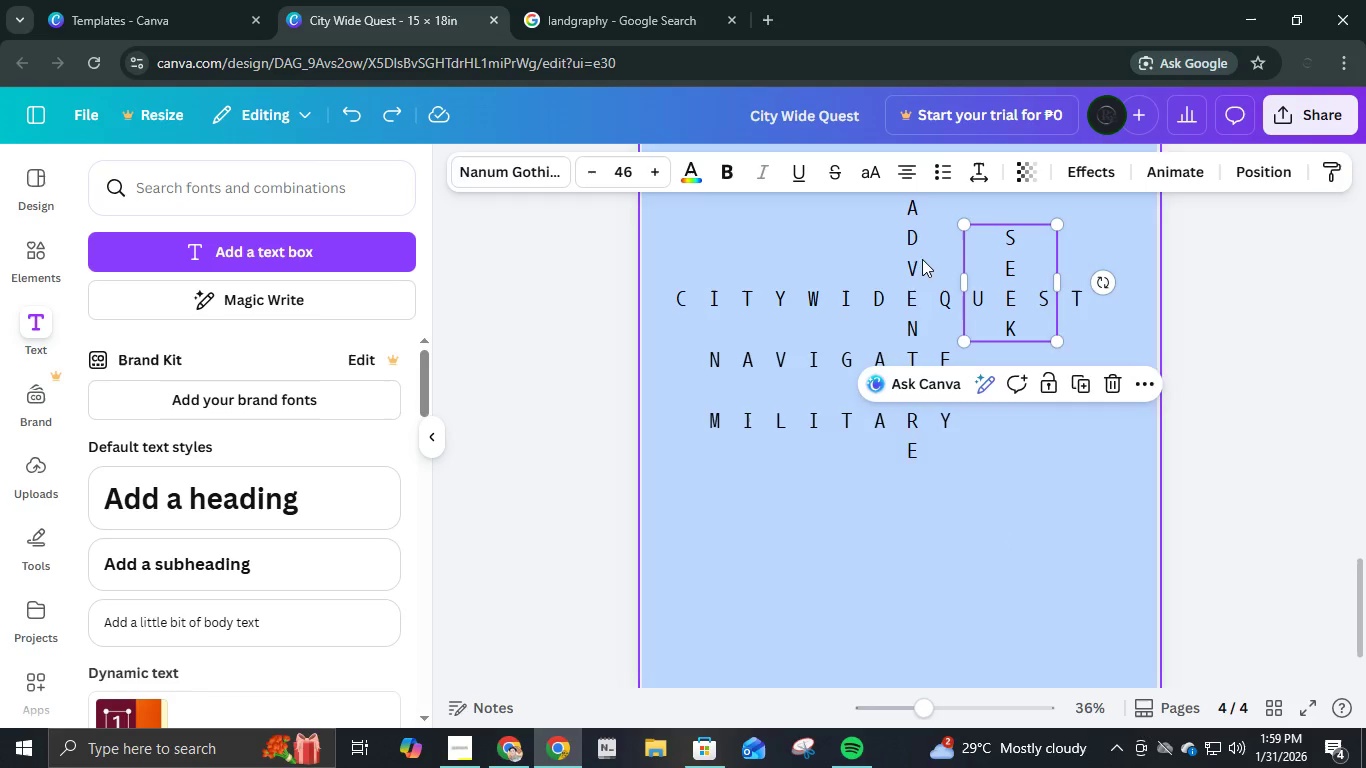 
left_click([912, 253])
 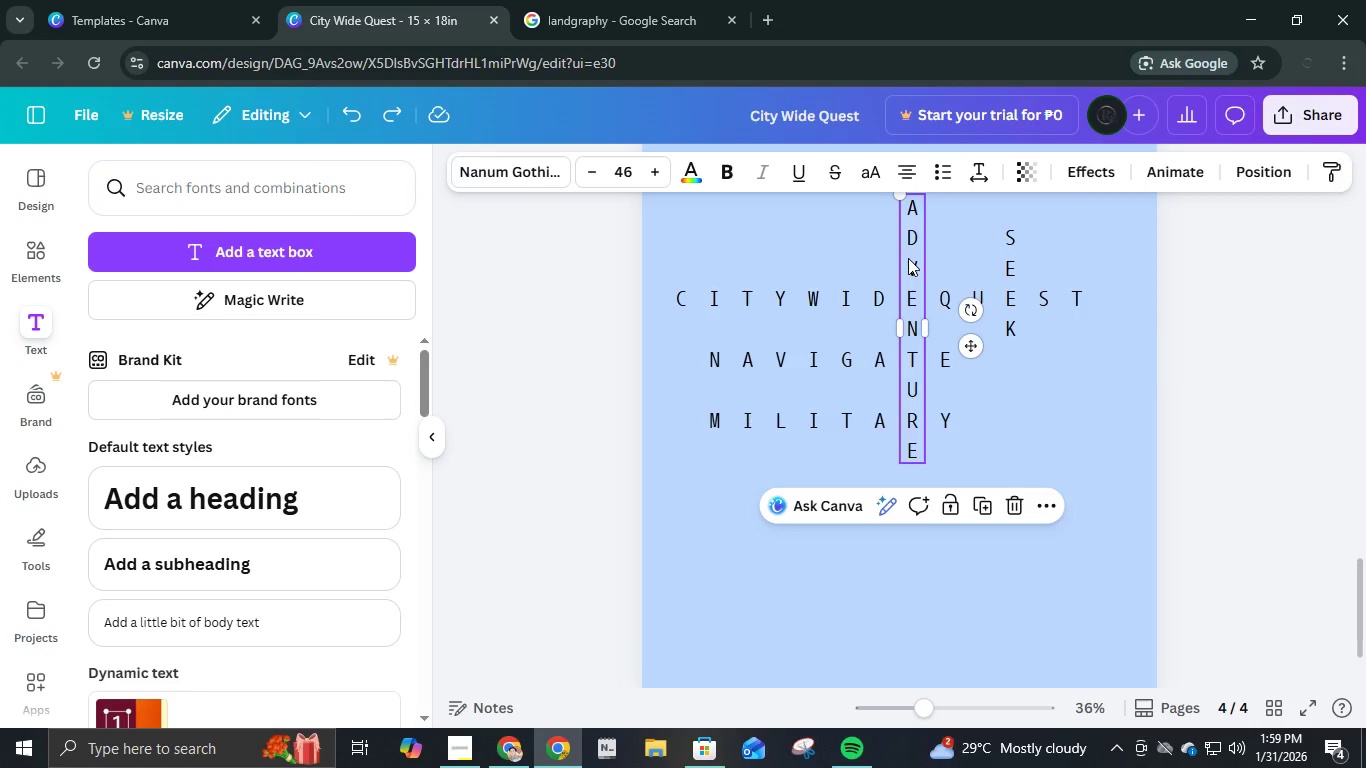 
key(Control+D)
 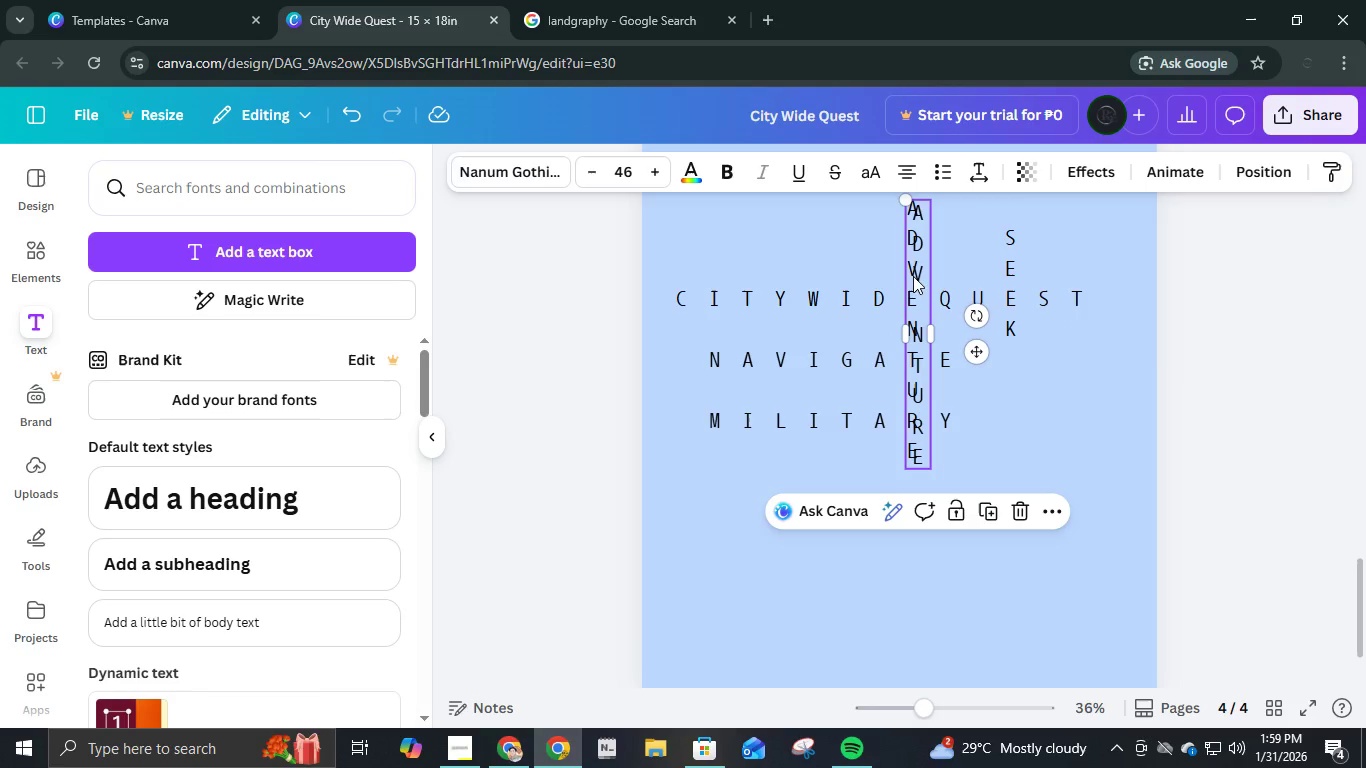 
left_click_drag(start_coordinate=[913, 277], to_coordinate=[693, 397])
 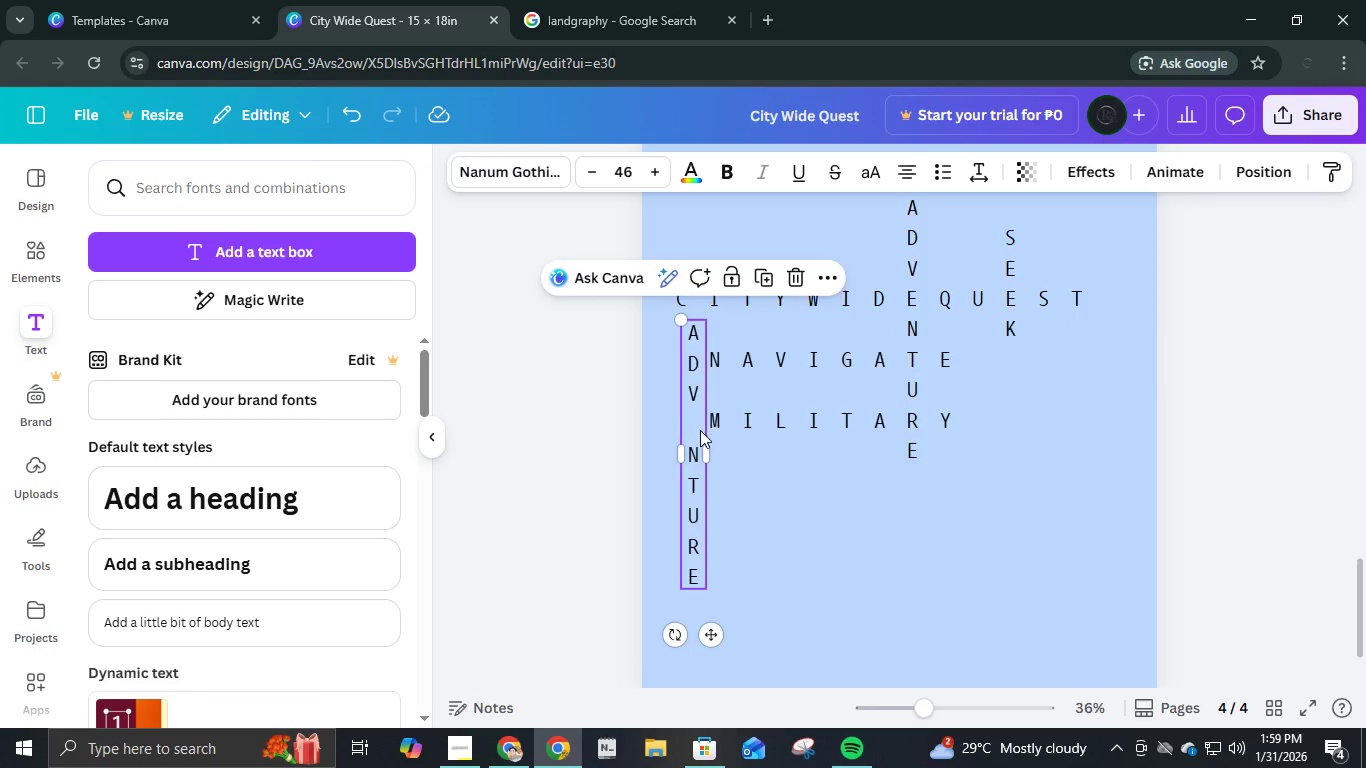 
left_click([700, 430])
 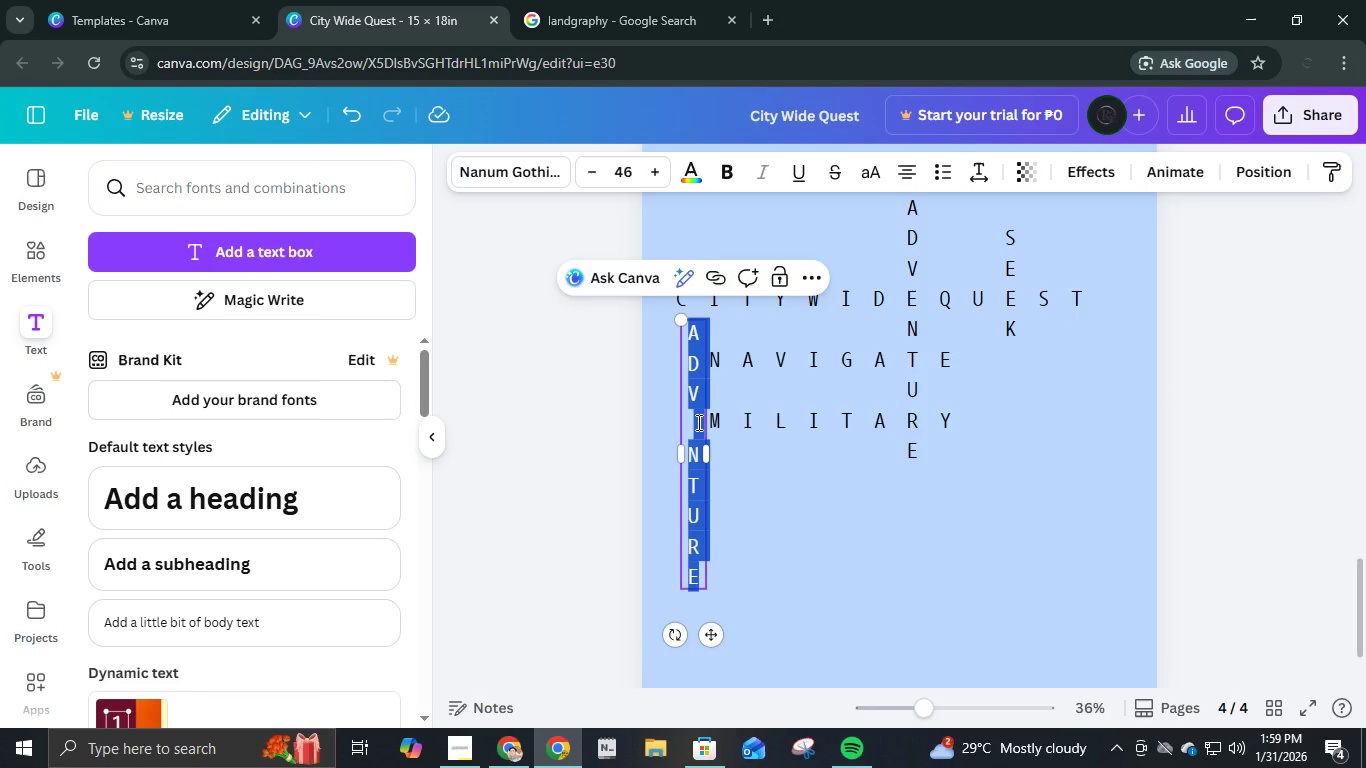 
type(AP)
key(Backspace)
key(Backspace)
type(M)
 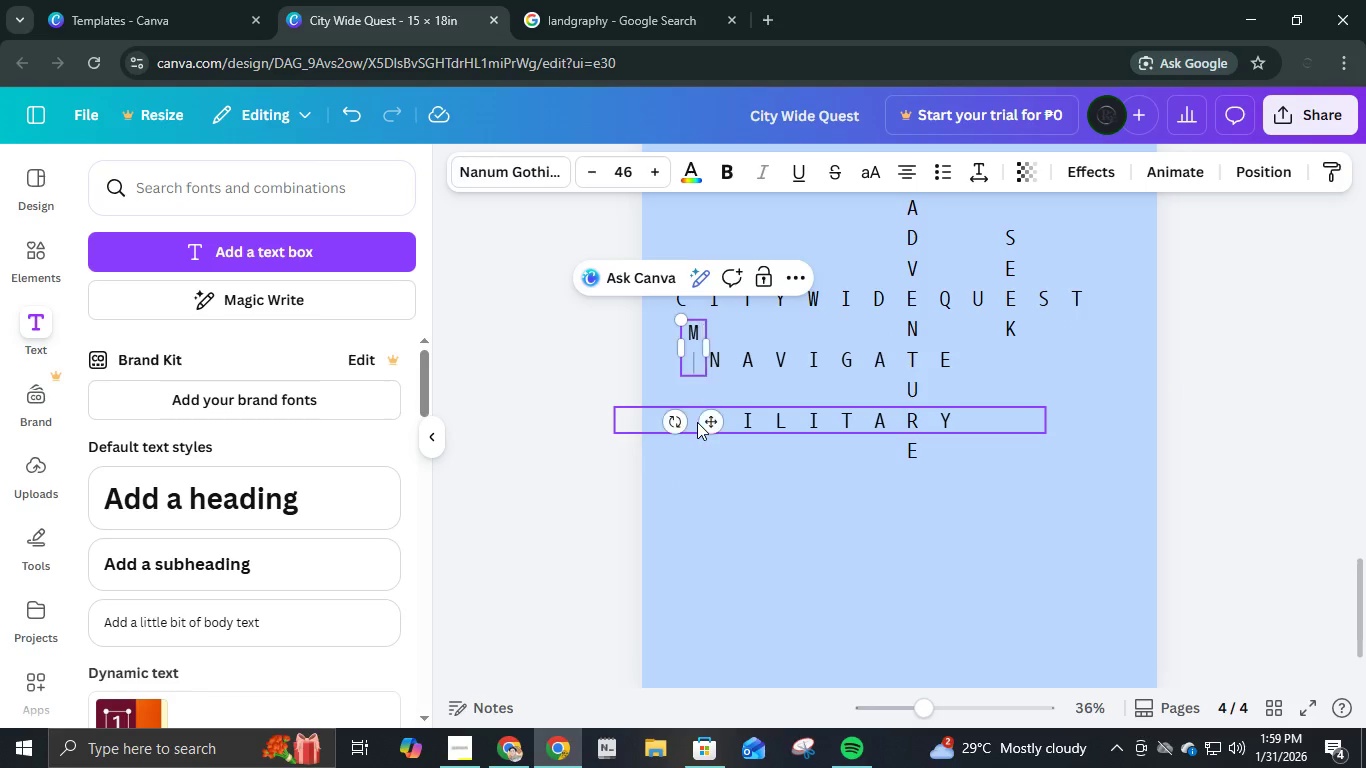 
key(Enter)
 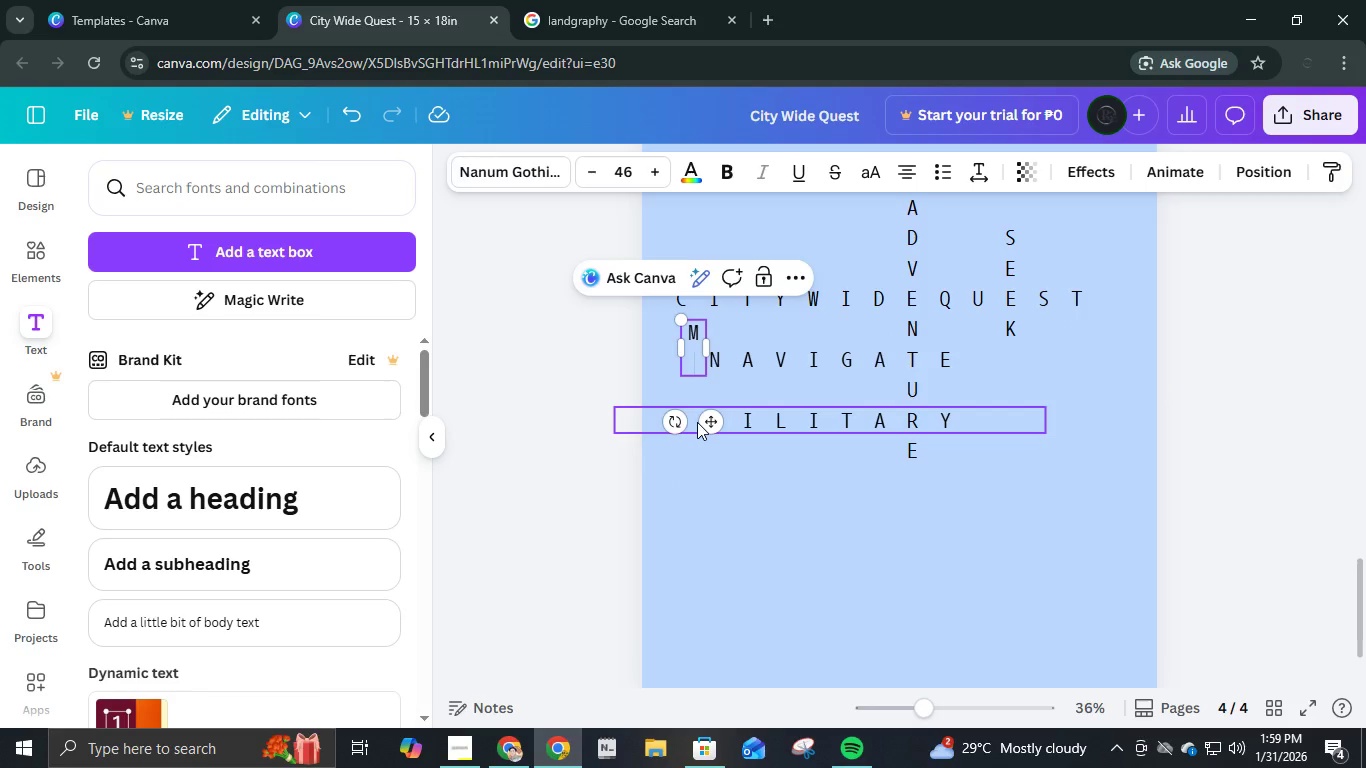 
key(A)
 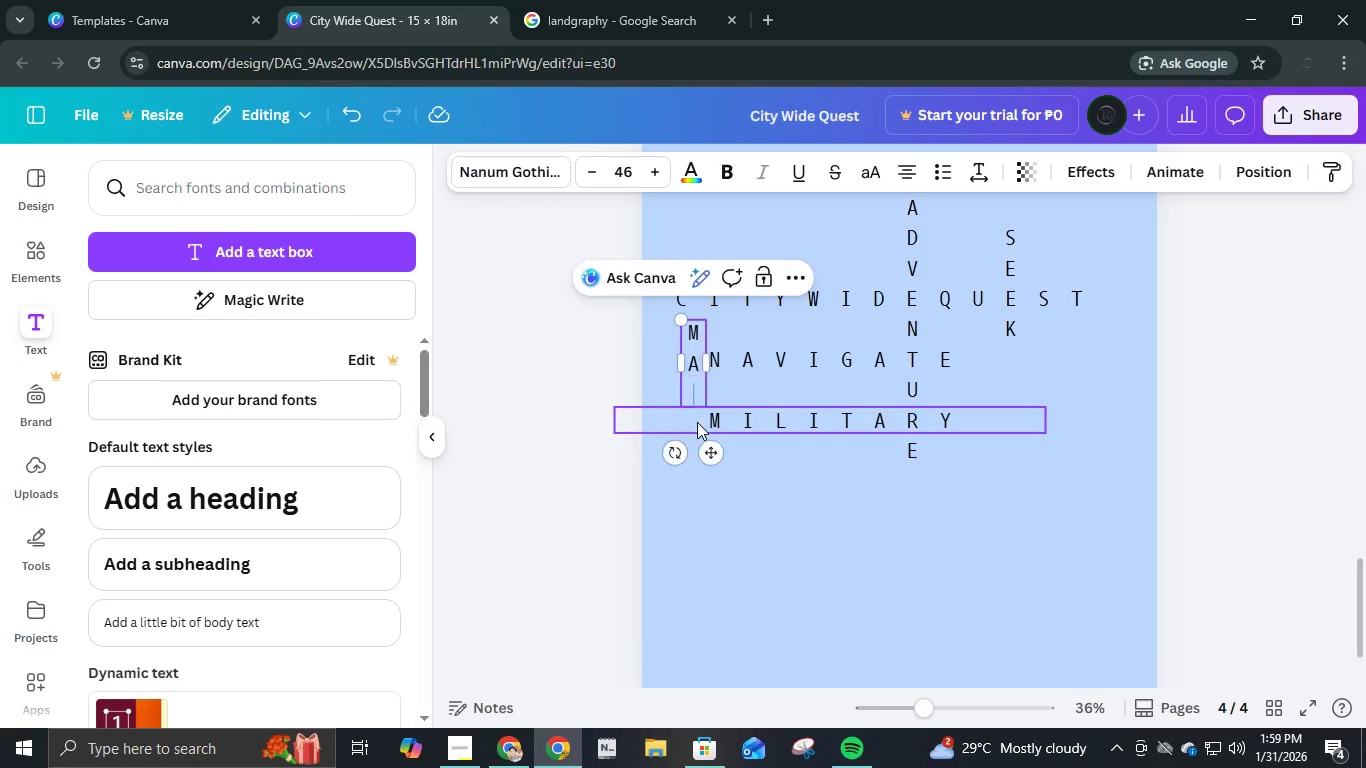 
key(Enter)
 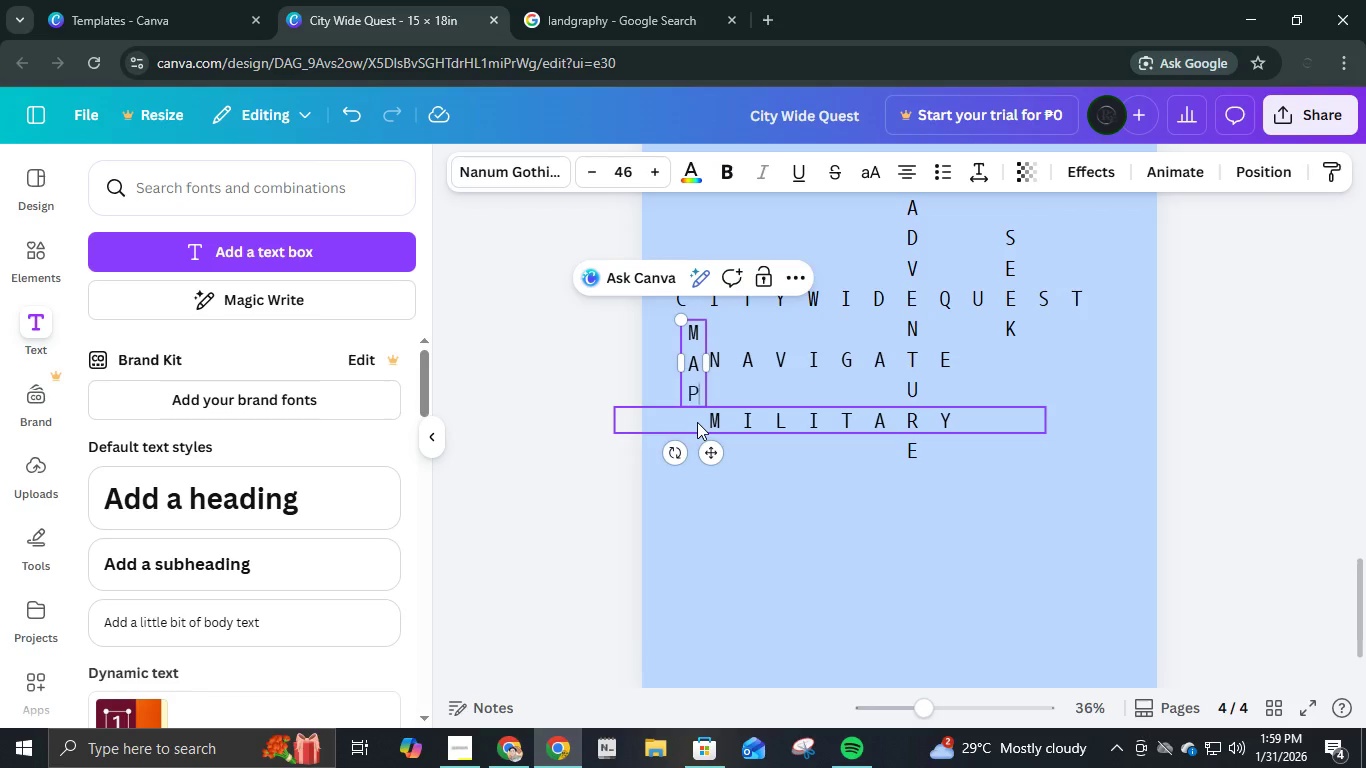 
key(P)
 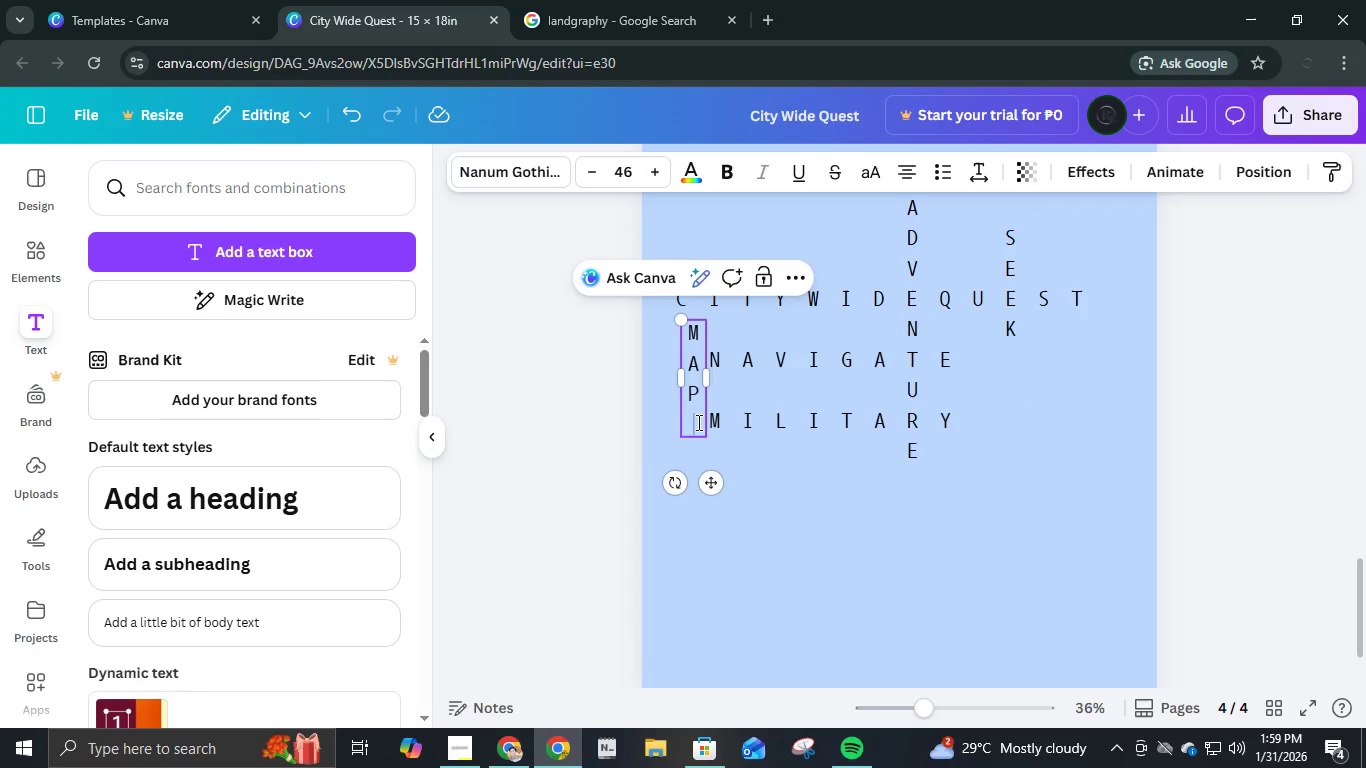 
key(Enter)
 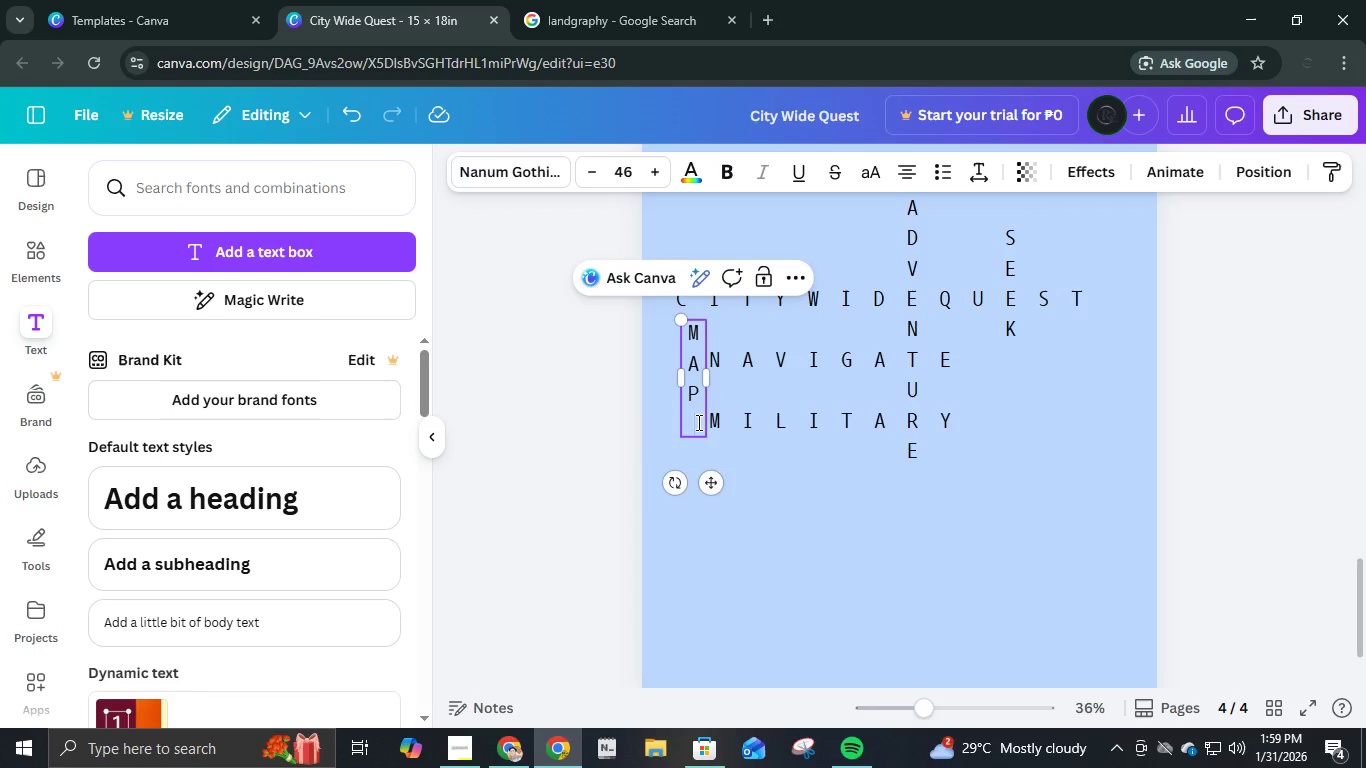 
key(Backspace)
 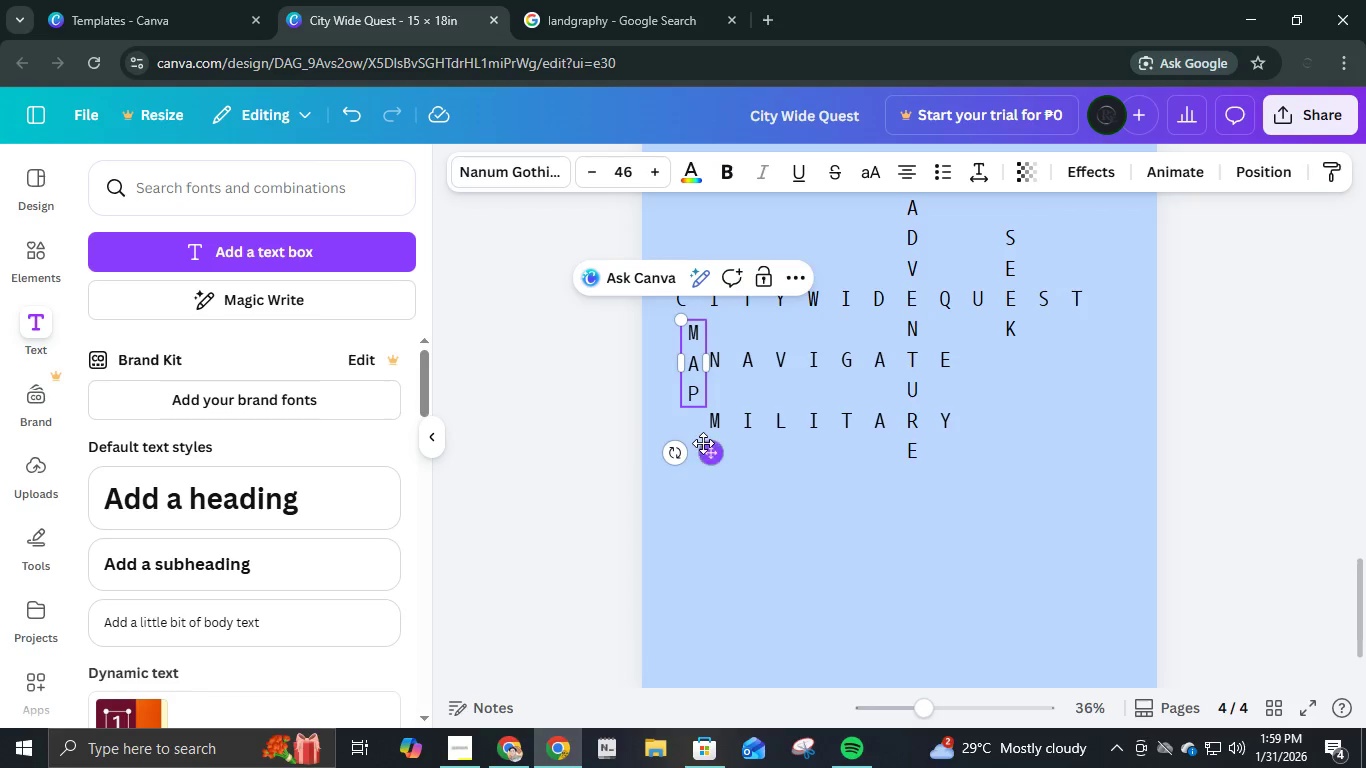 
left_click_drag(start_coordinate=[713, 458], to_coordinate=[734, 547])
 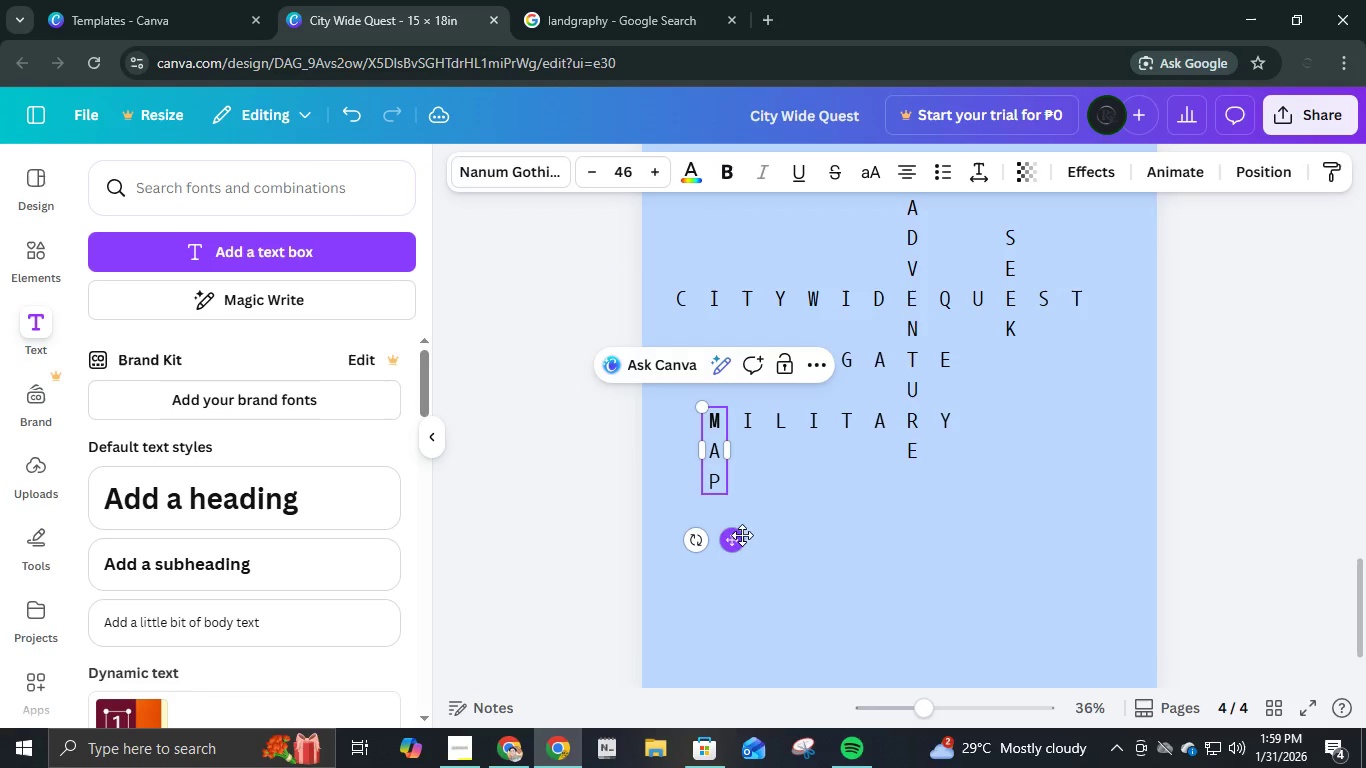 
hold_key(key=ControlLeft, duration=0.66)
scroll: coordinate [734, 499], scroll_direction: up, amount: 6.0
 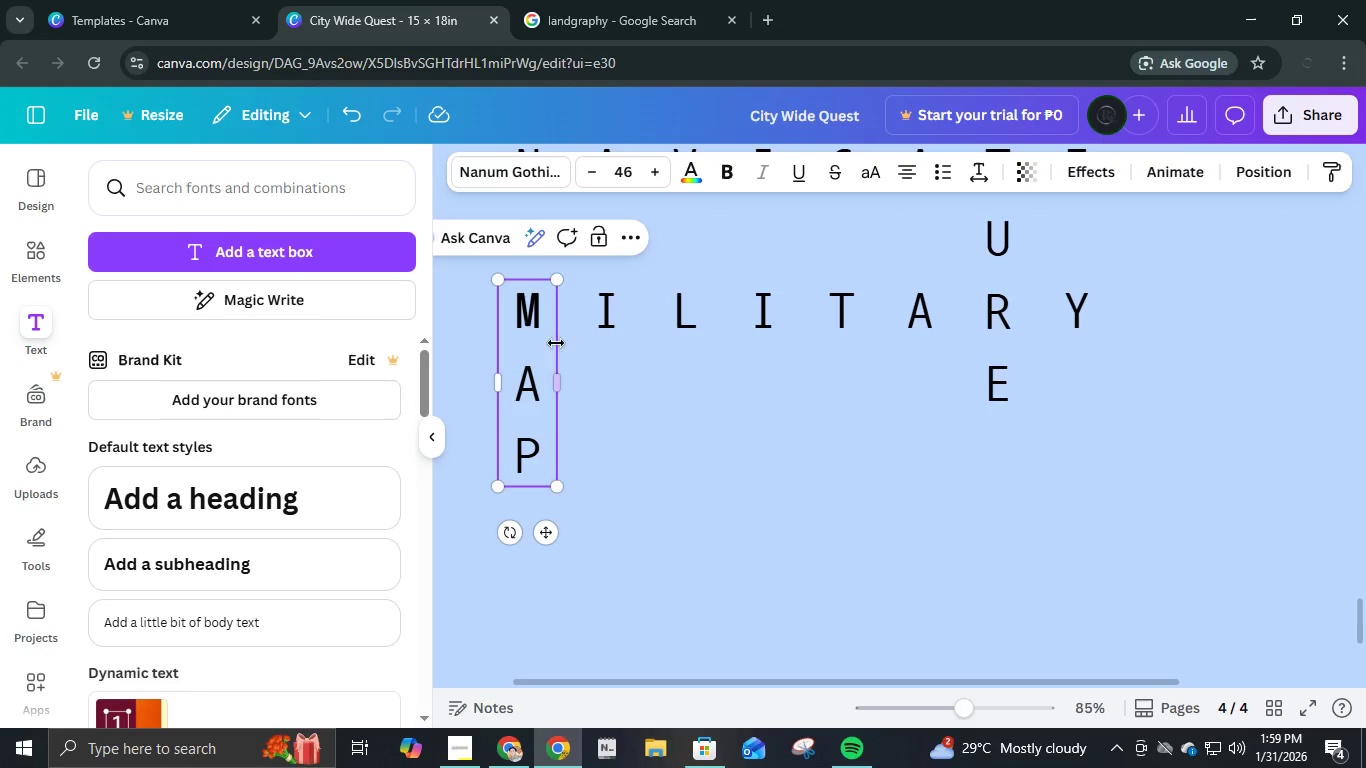 
left_click([542, 324])
 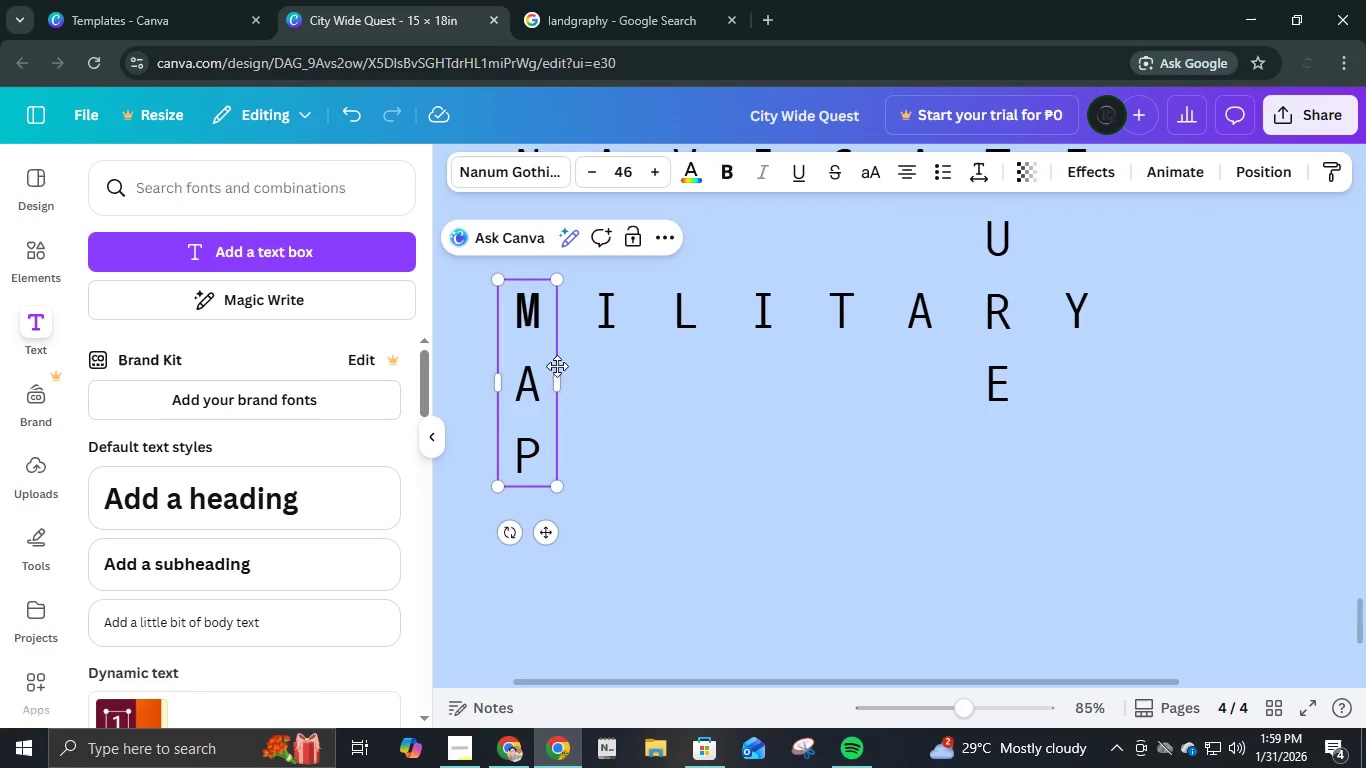 
key(Backspace)
 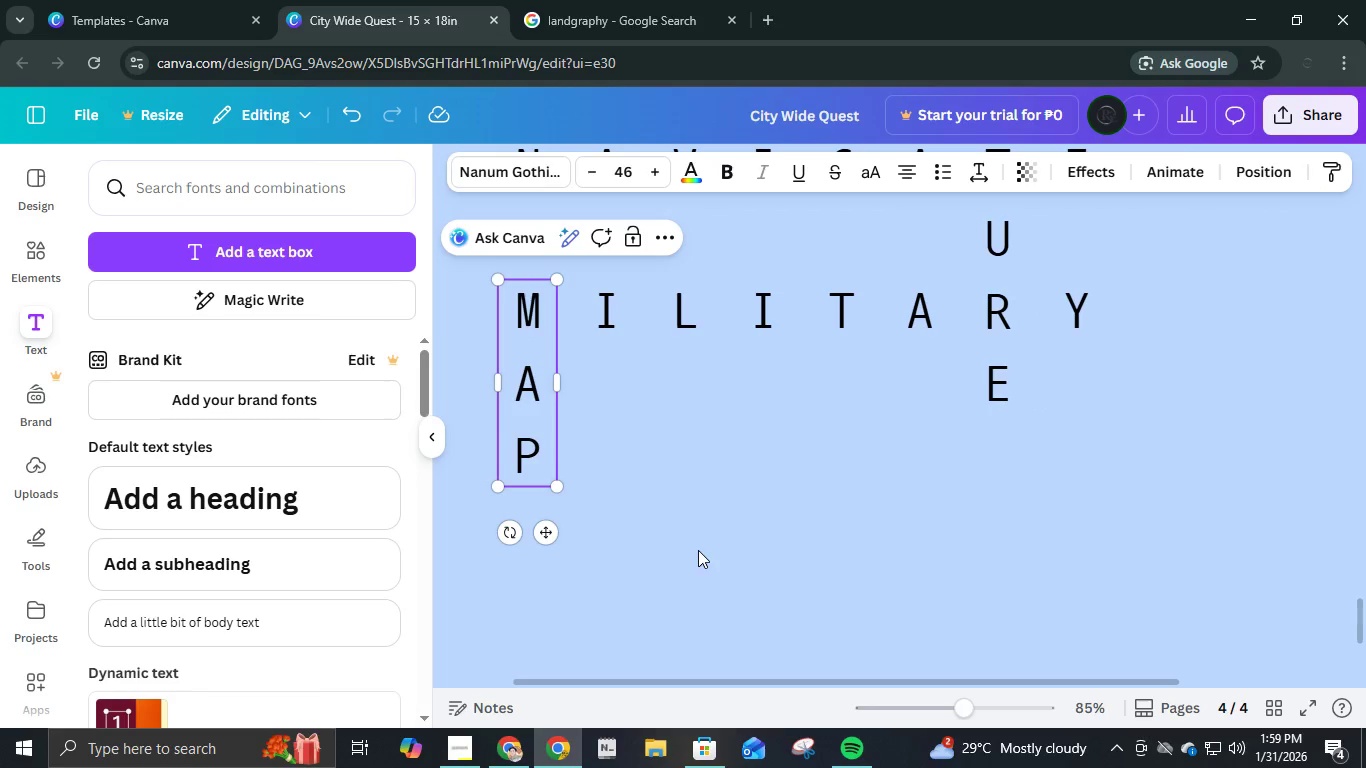 
hold_key(key=ControlLeft, duration=0.61)
scroll: coordinate [698, 550], scroll_direction: down, amount: 4.0
 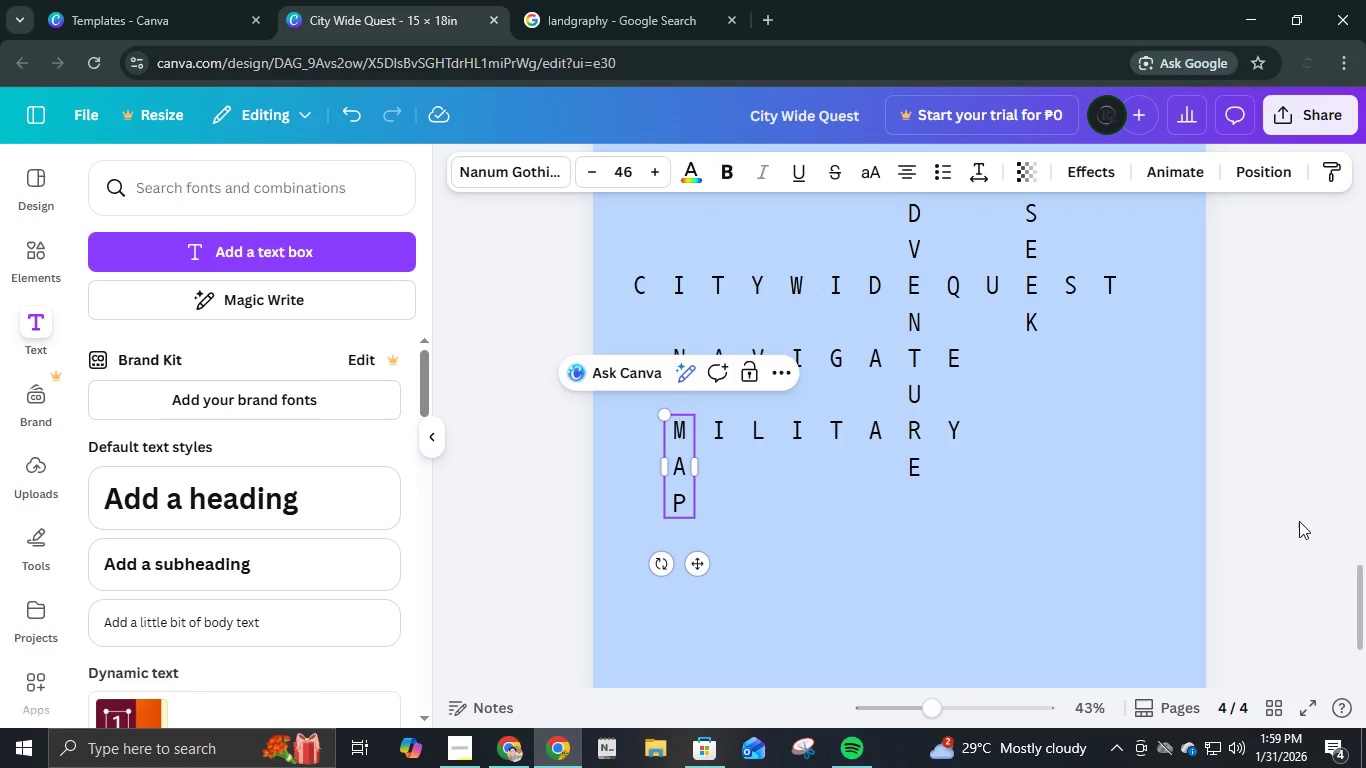 
left_click([1304, 518])
 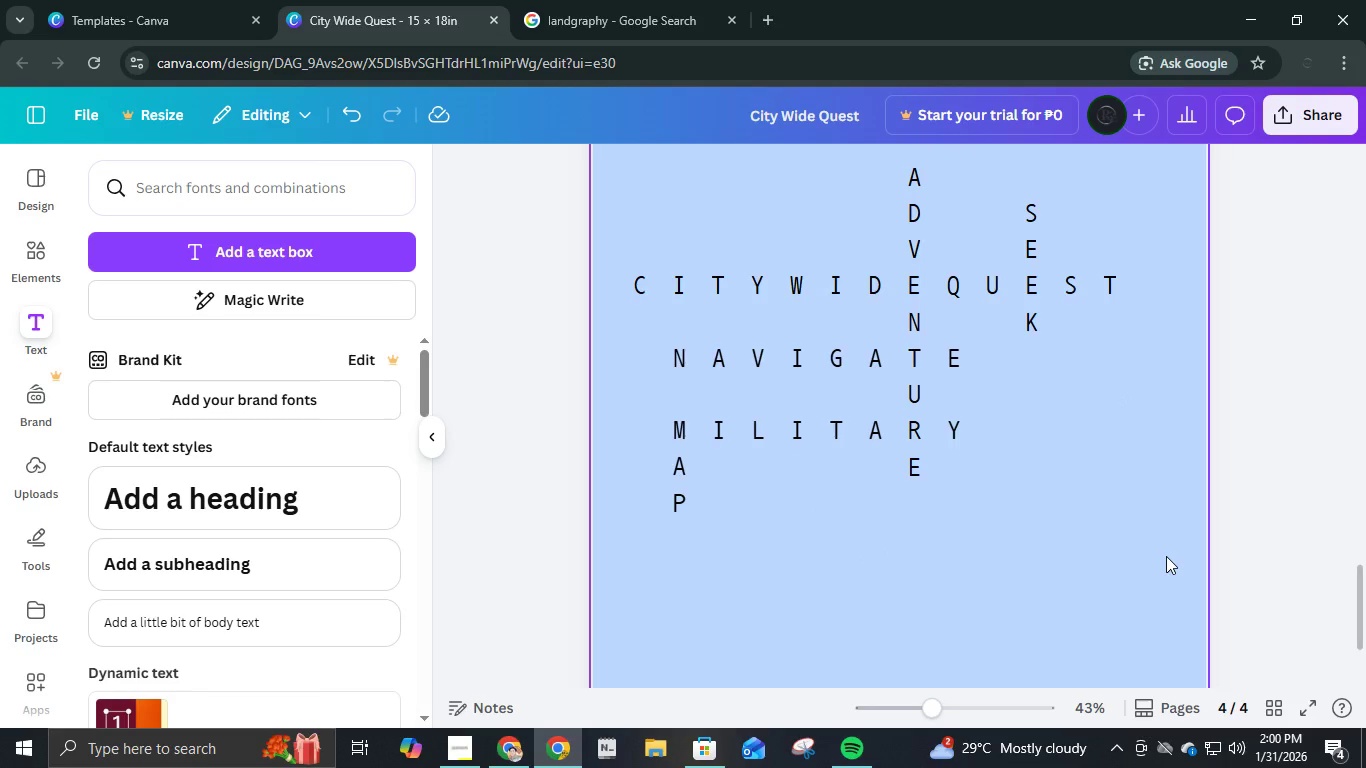 
wait(25.42)
 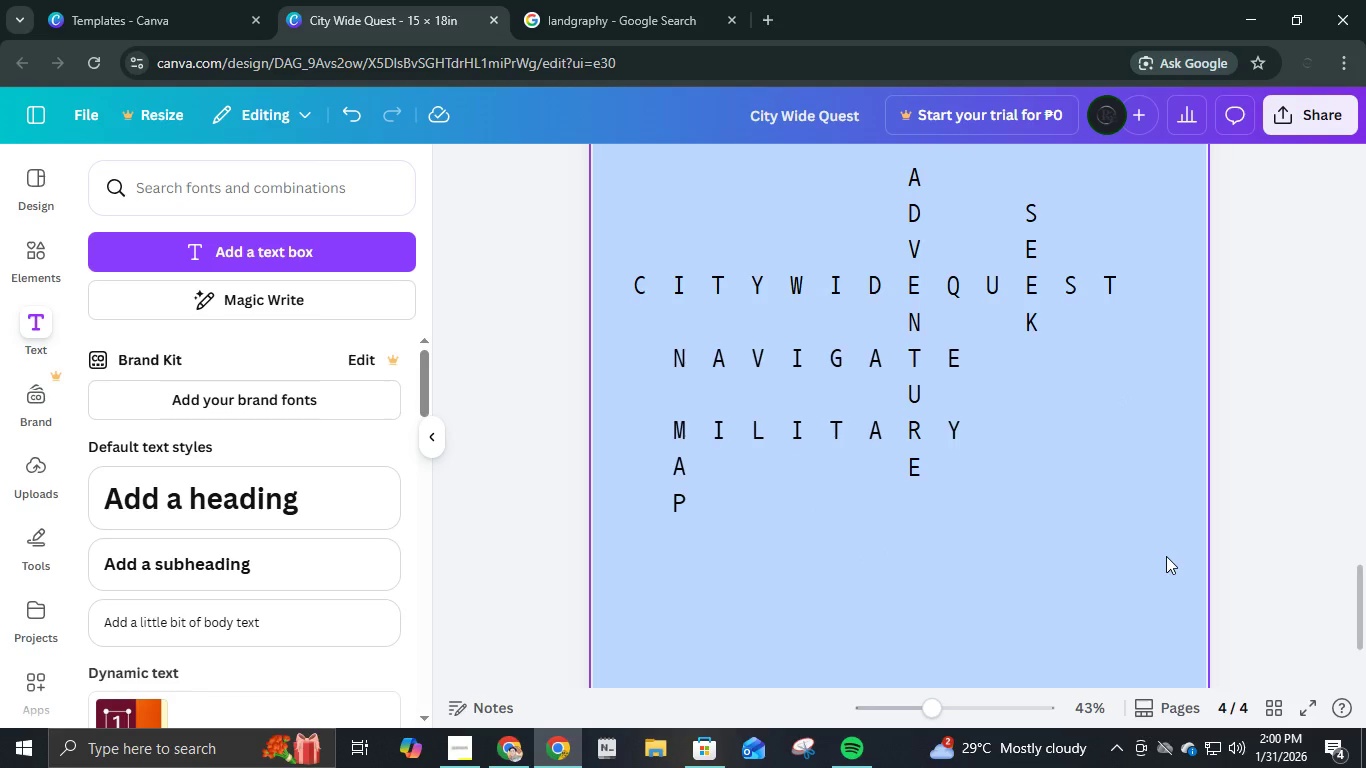 
left_click([687, 497])
 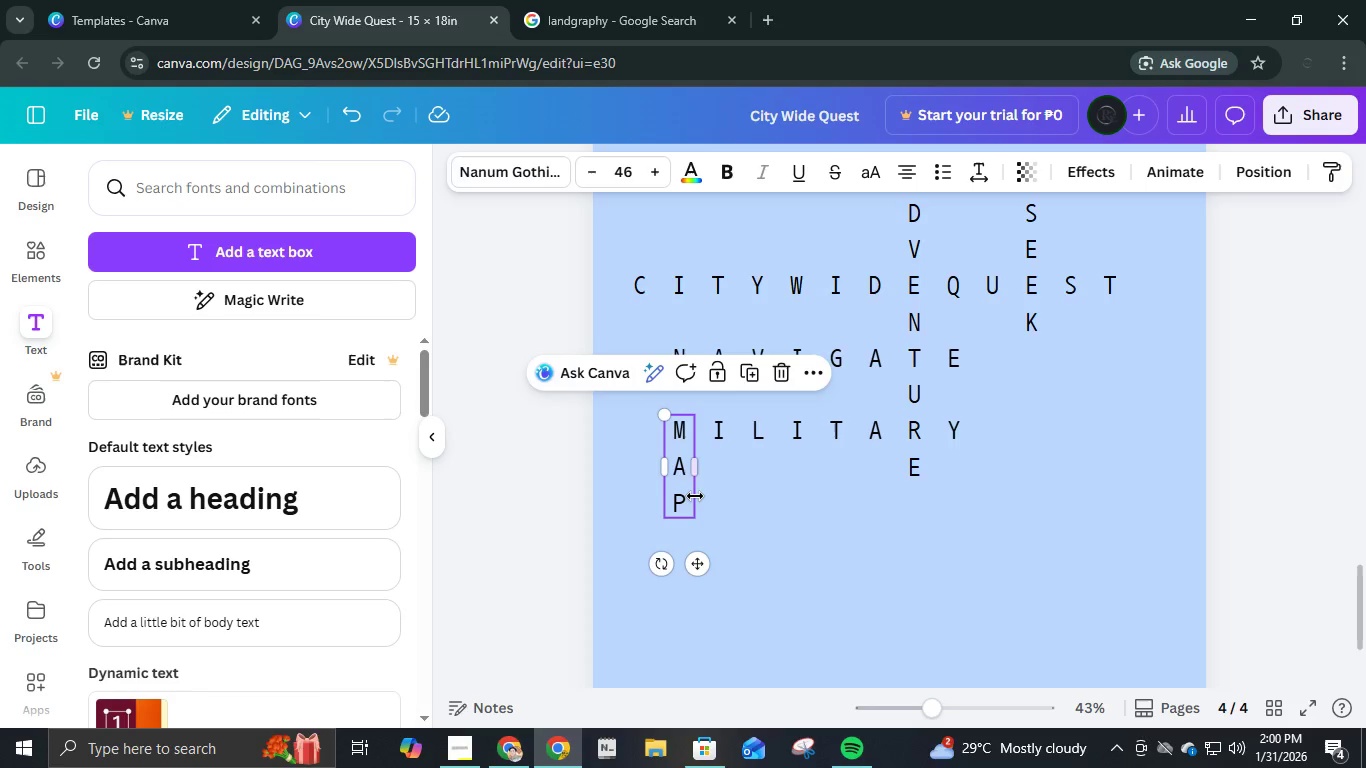 
key(Control+D)
 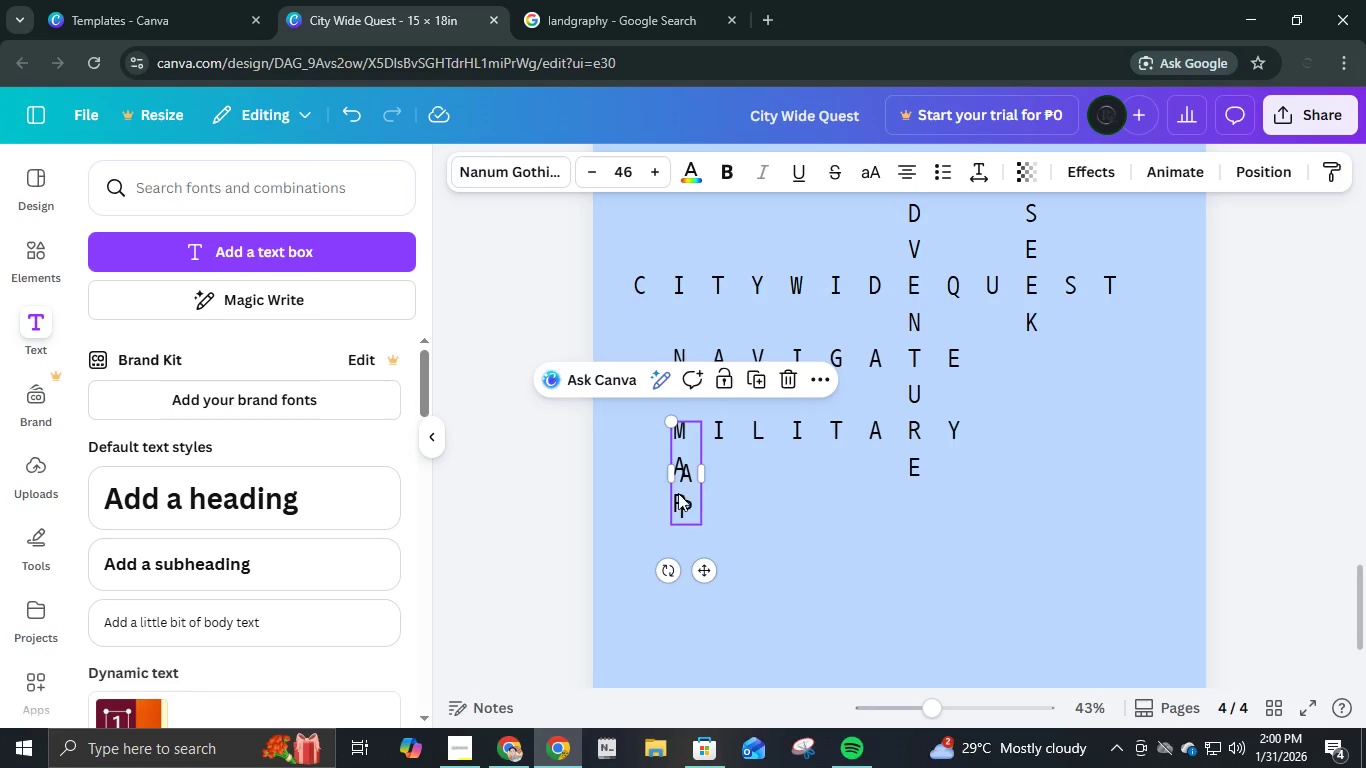 
left_click_drag(start_coordinate=[678, 493], to_coordinate=[823, 497])
 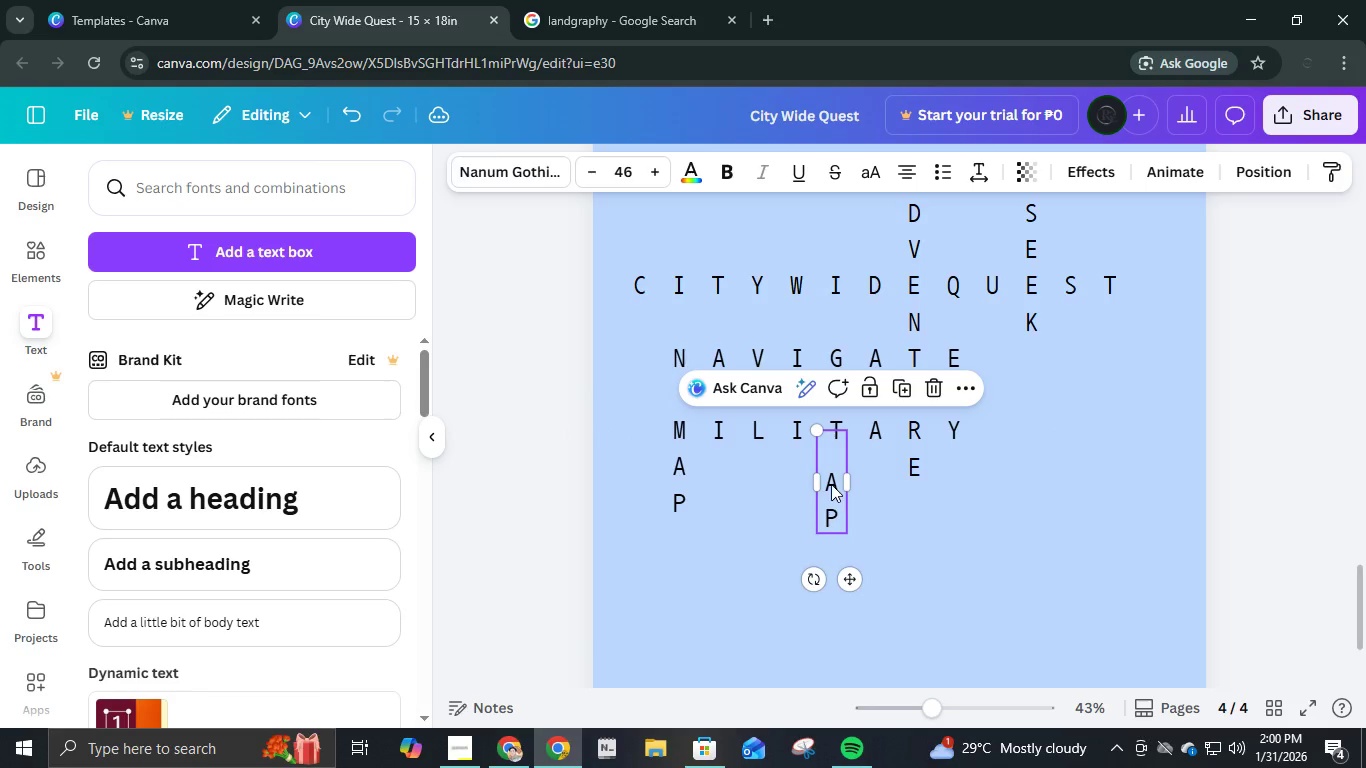 
left_click([831, 484])
 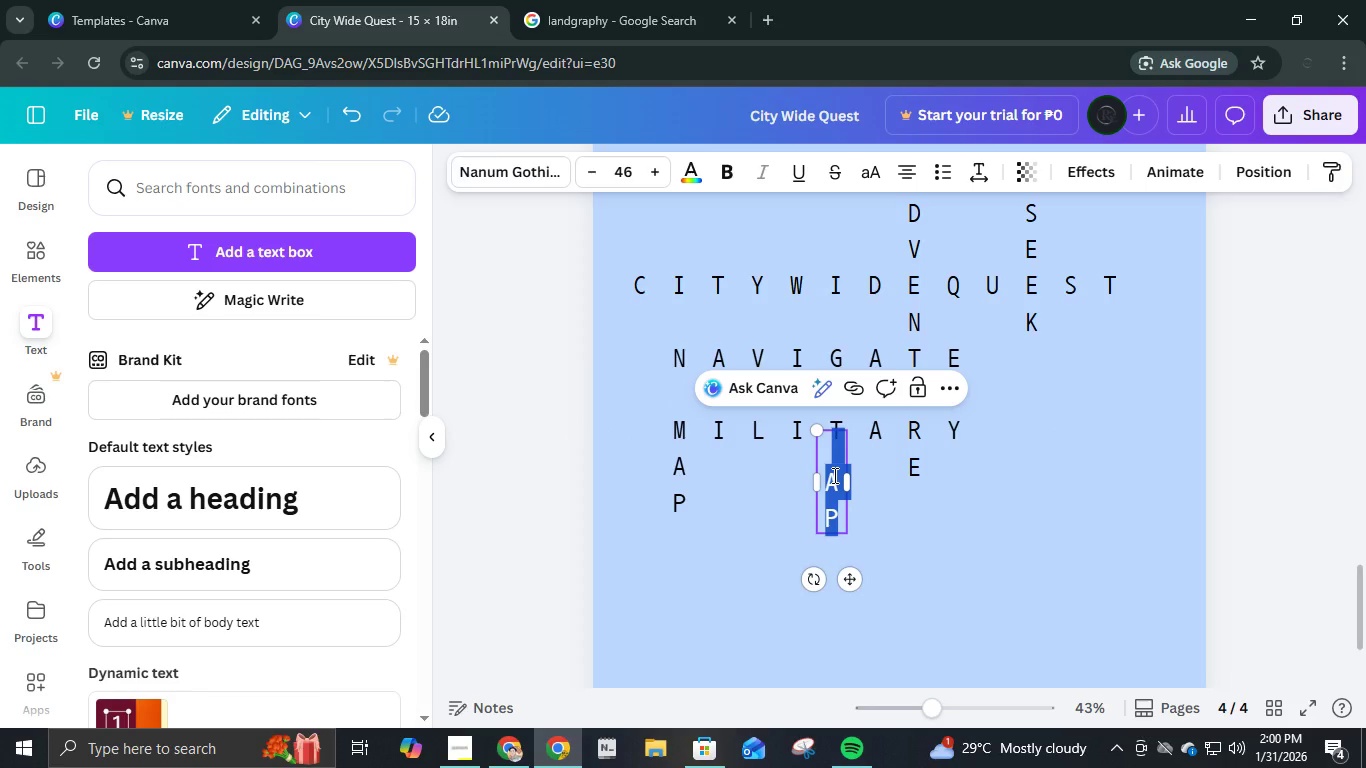 
key(T)
 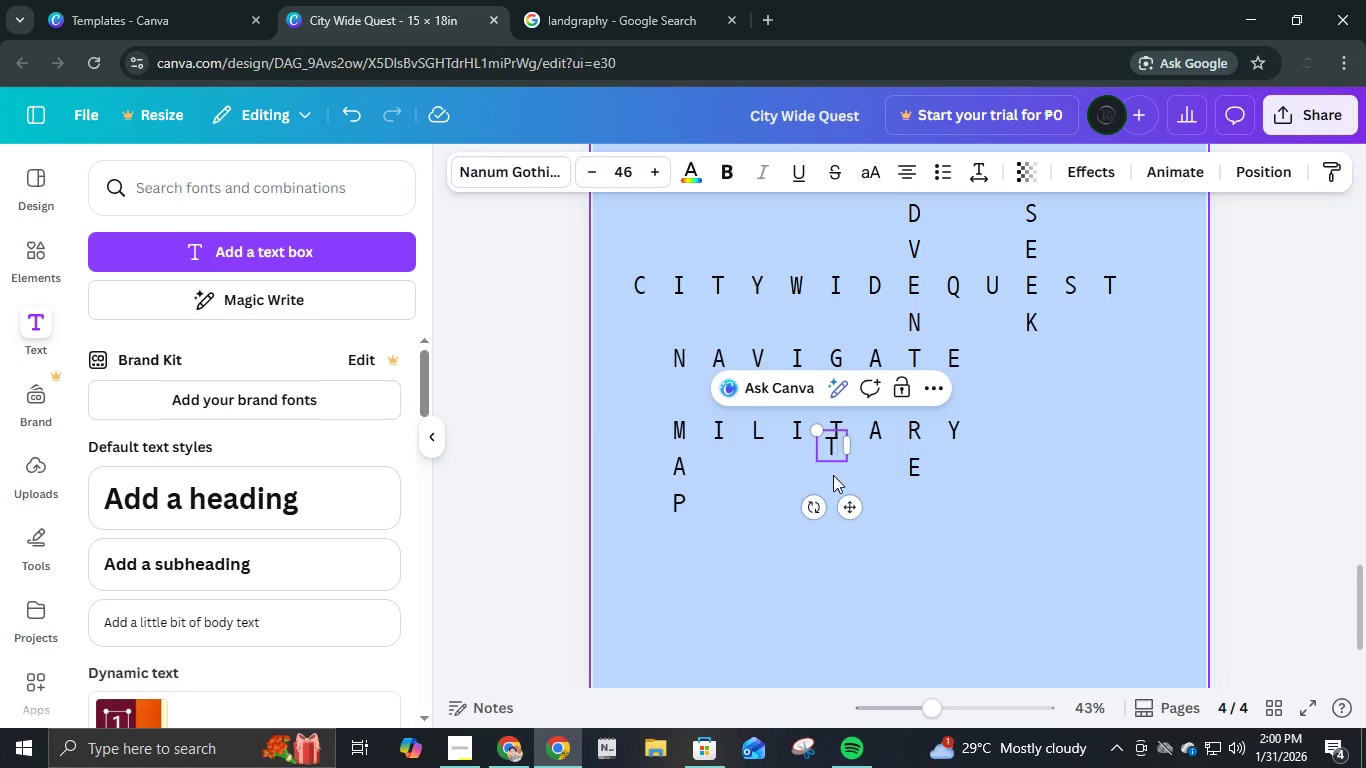 
key(Enter)
 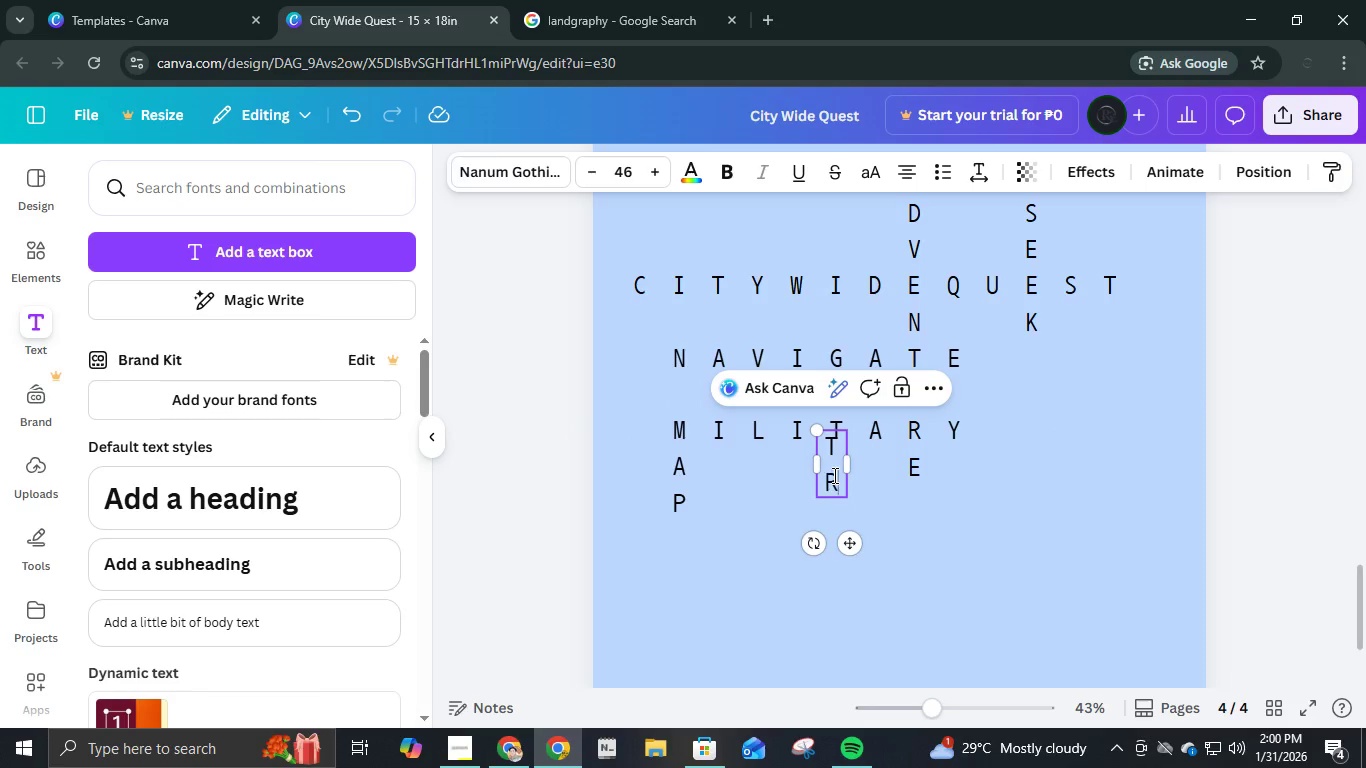 
key(R)
 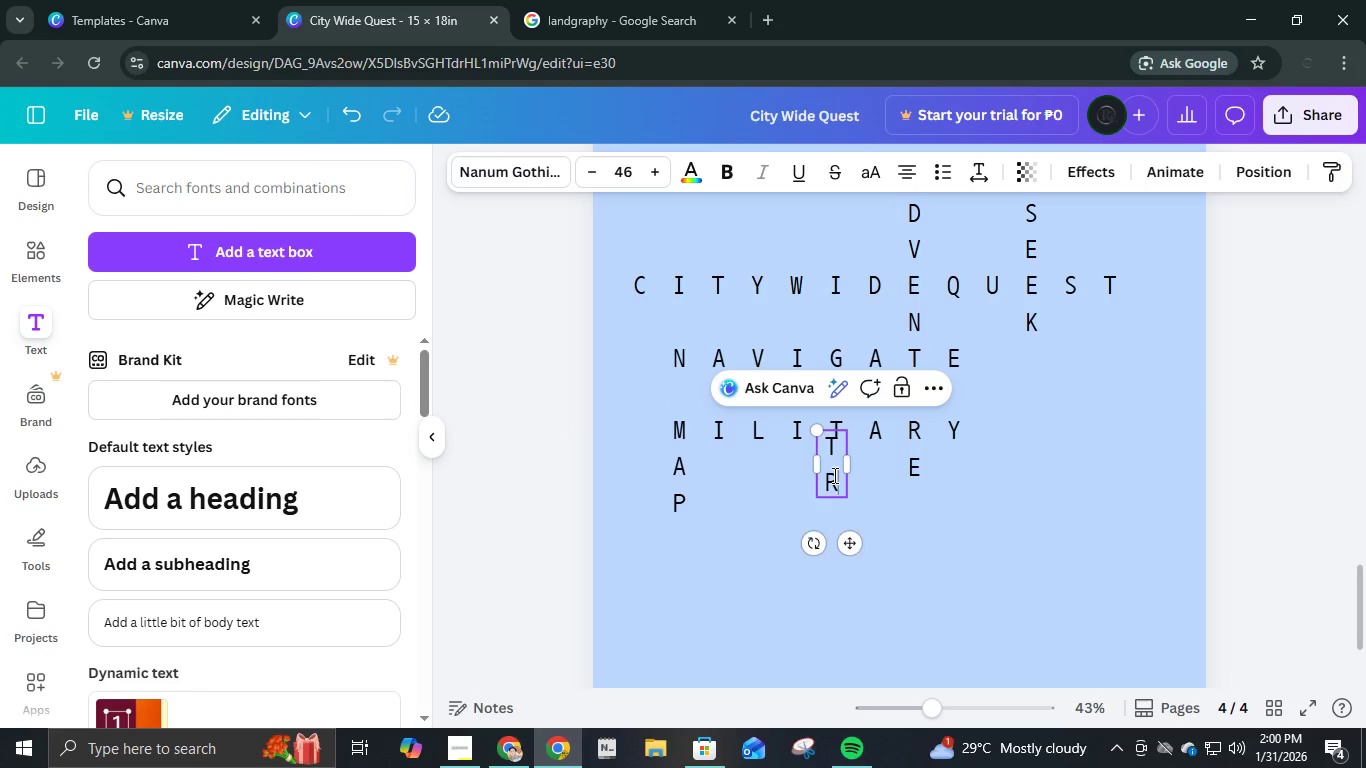 
key(Enter)
 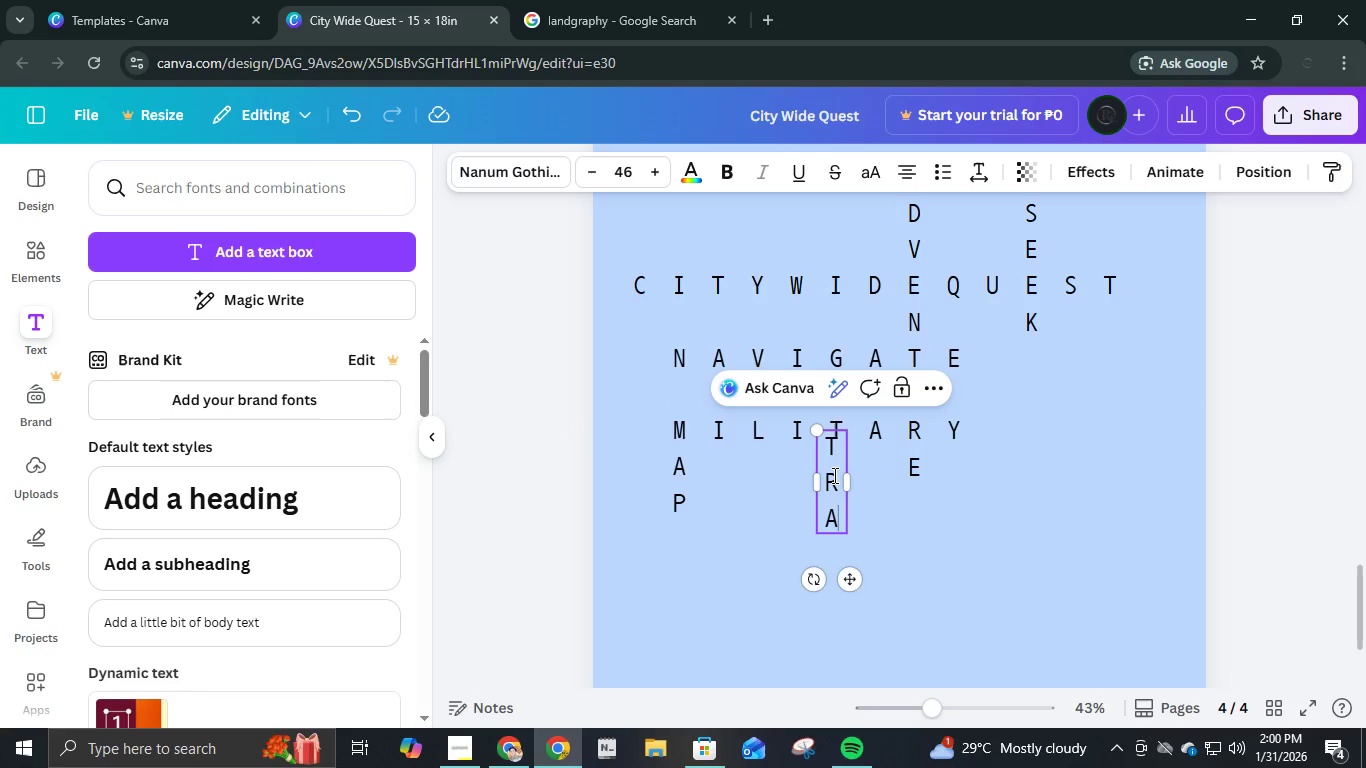 
key(A)
 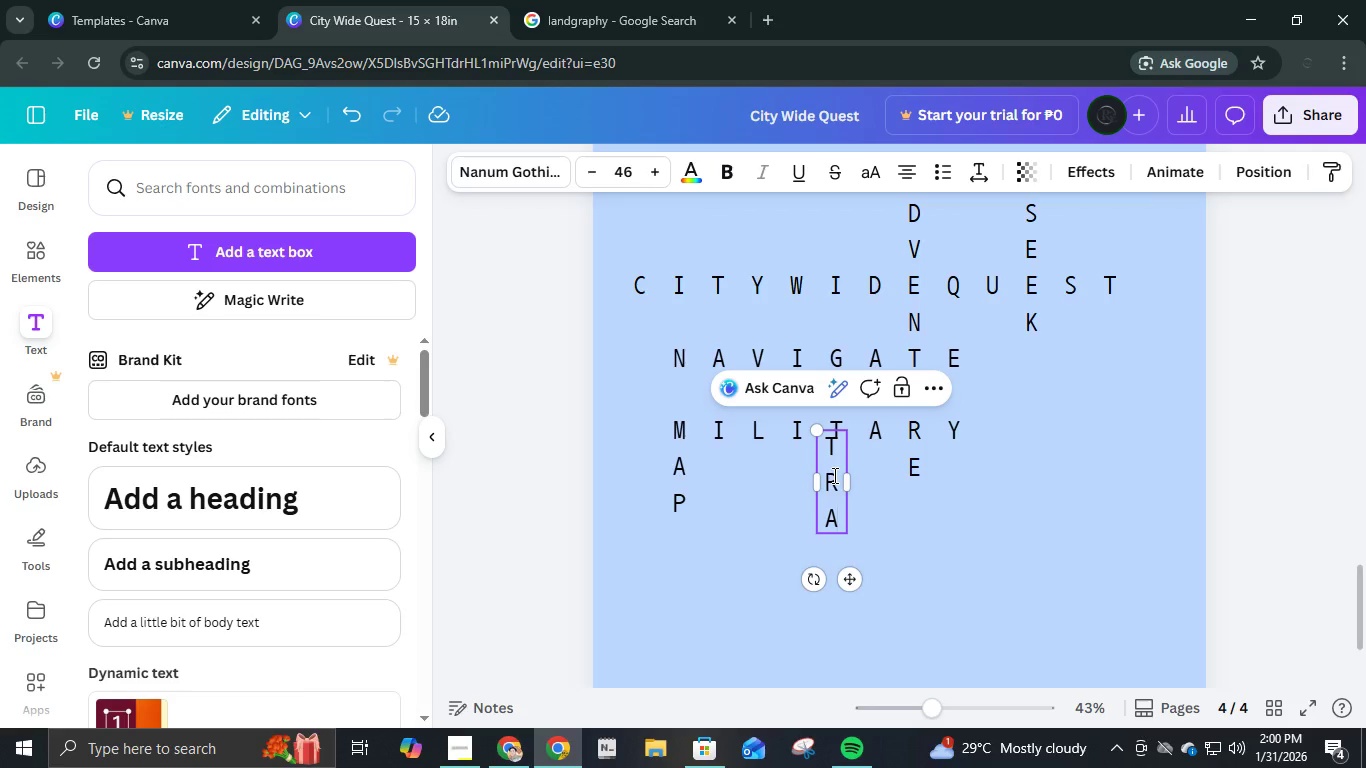 
key(Enter)
 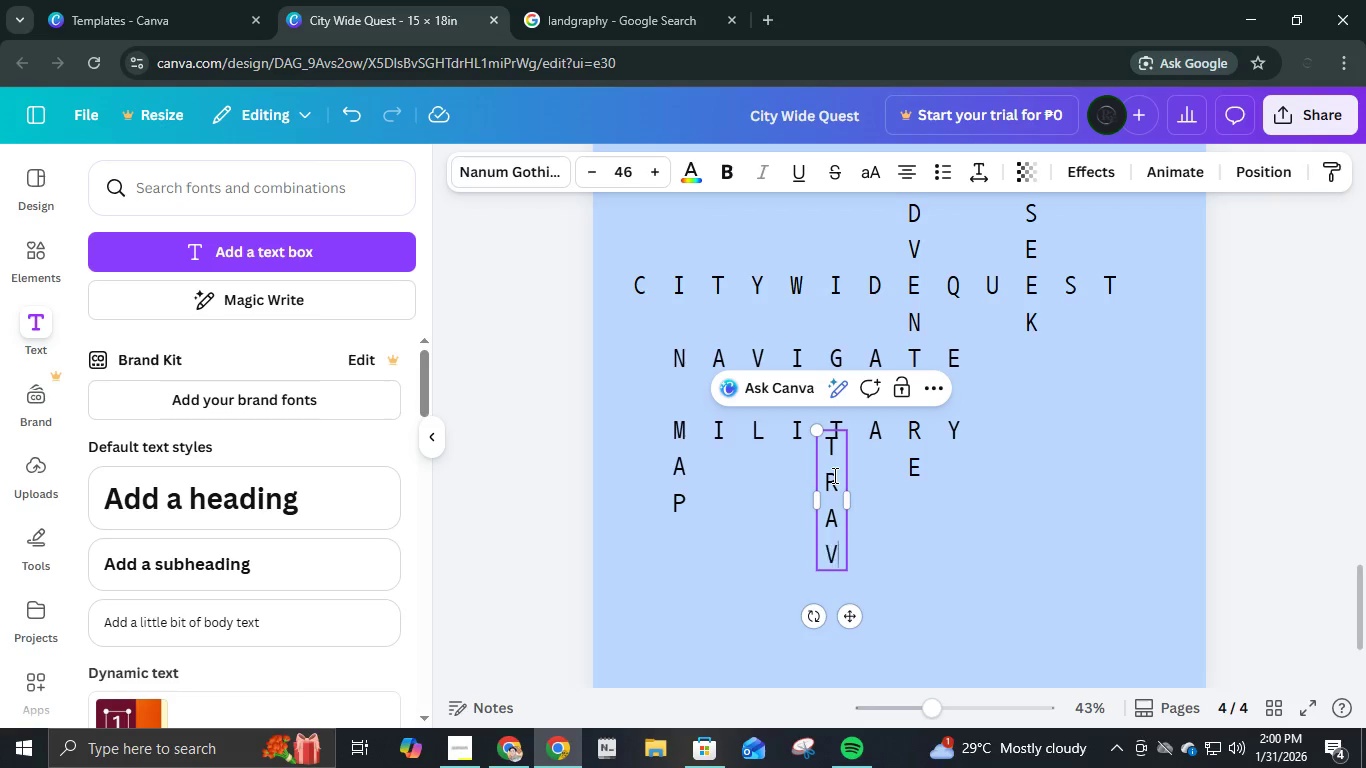 
key(V)
 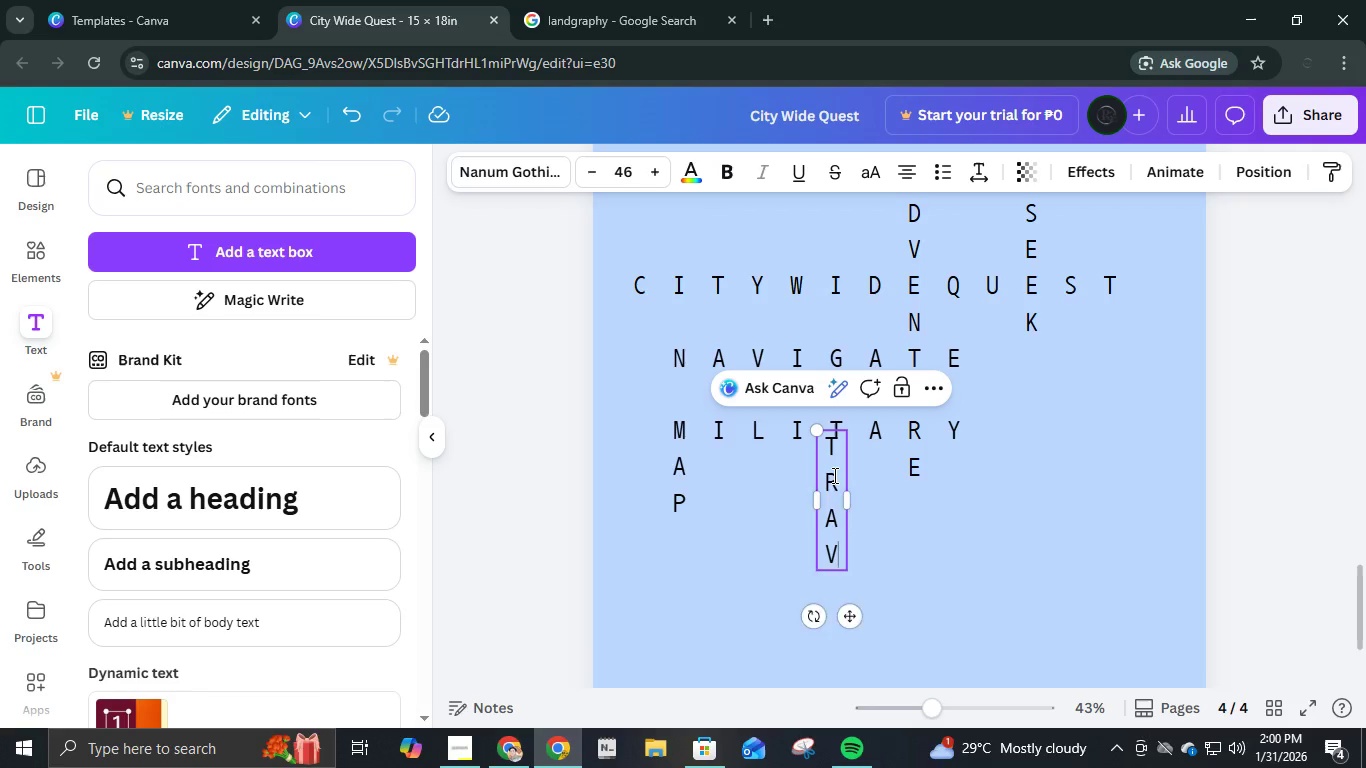 
key(Enter)
 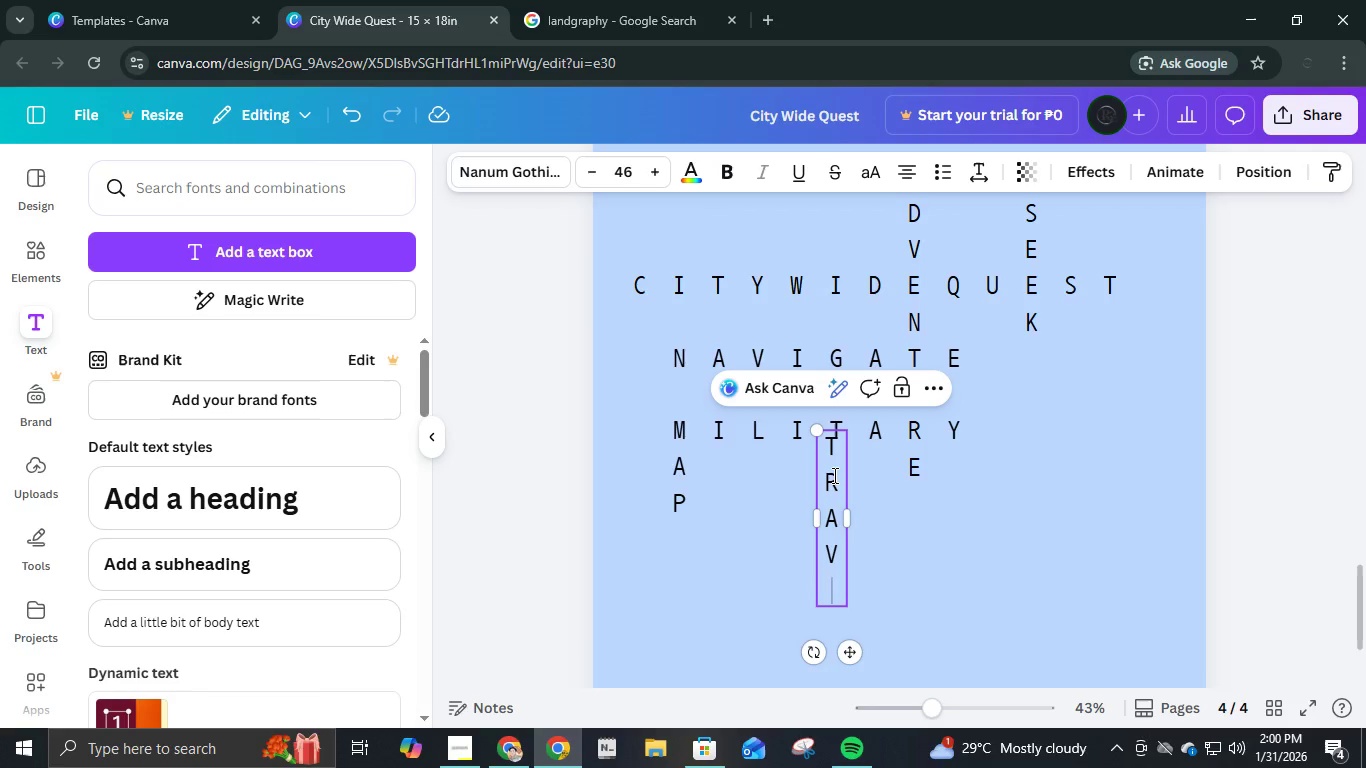 
key(E)
 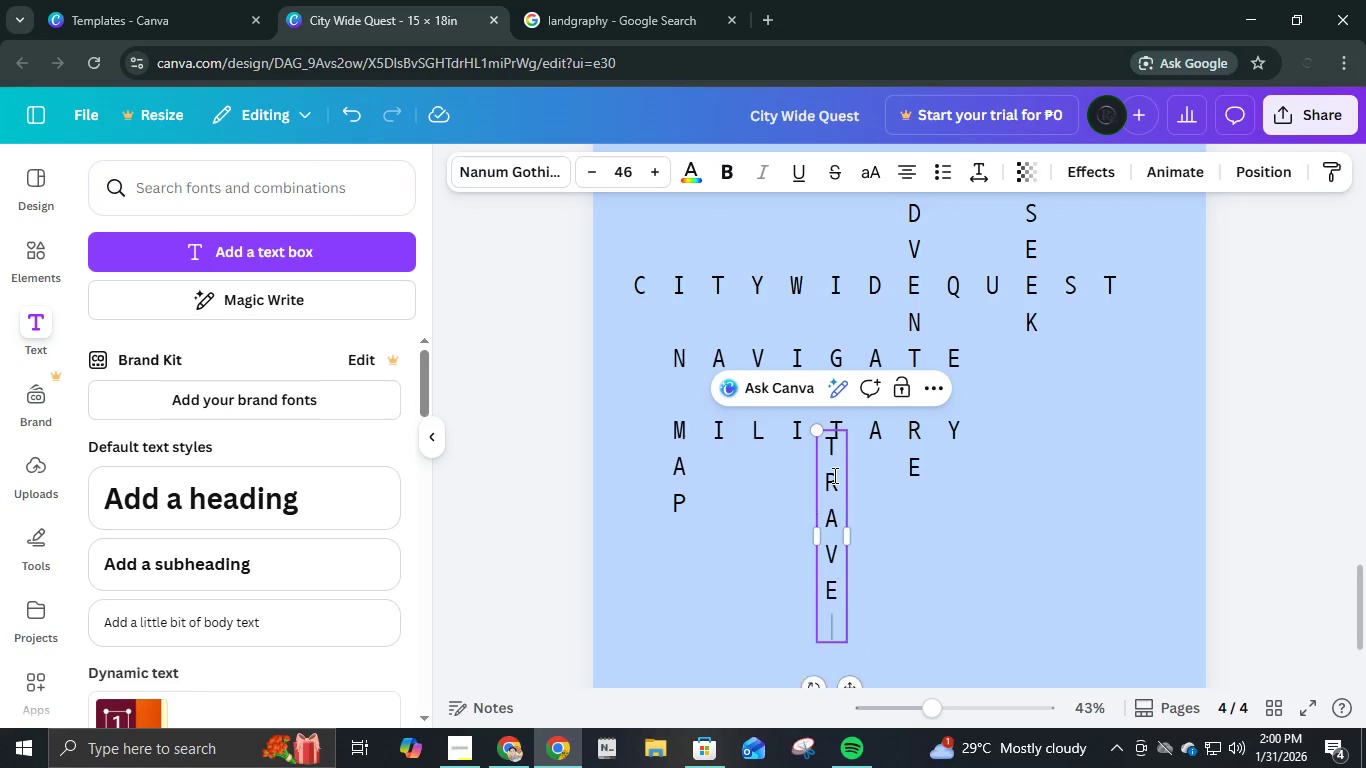 
key(Enter)
 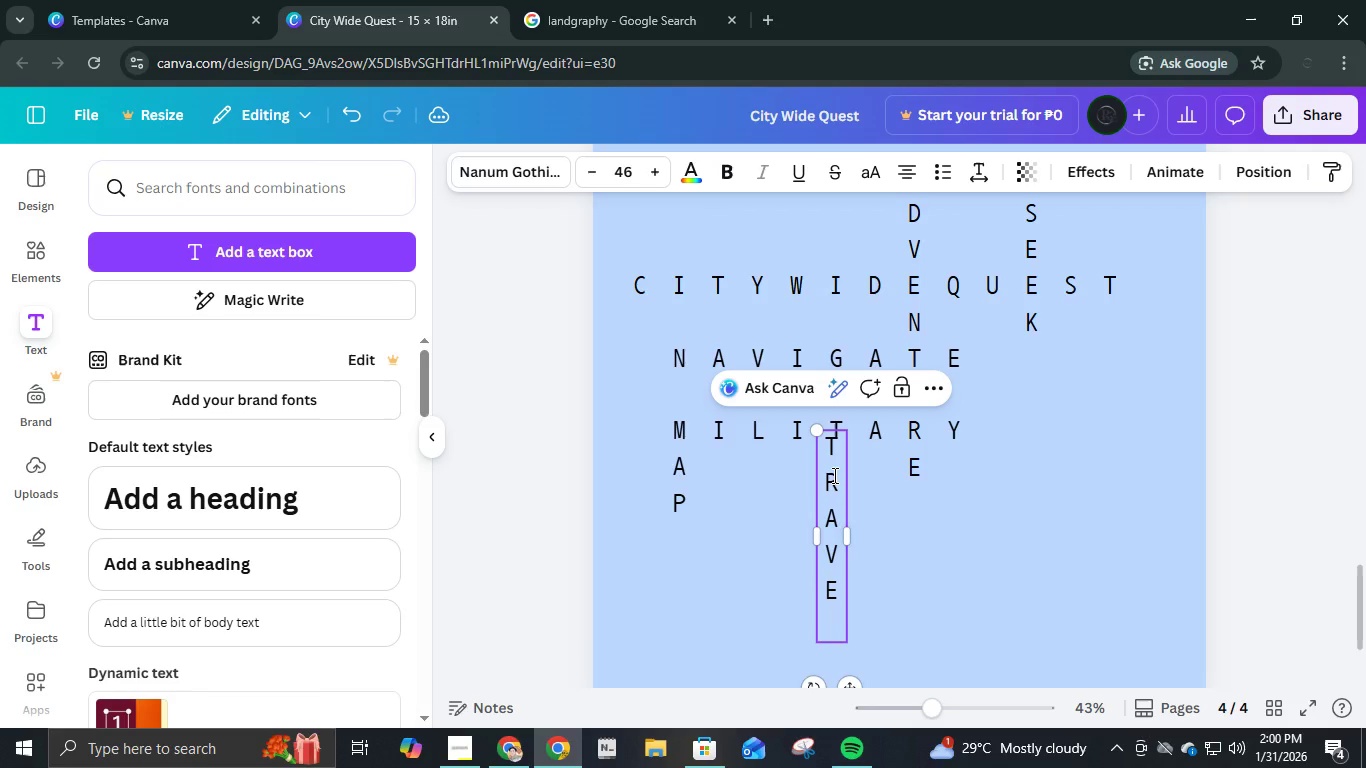 
key(K)
 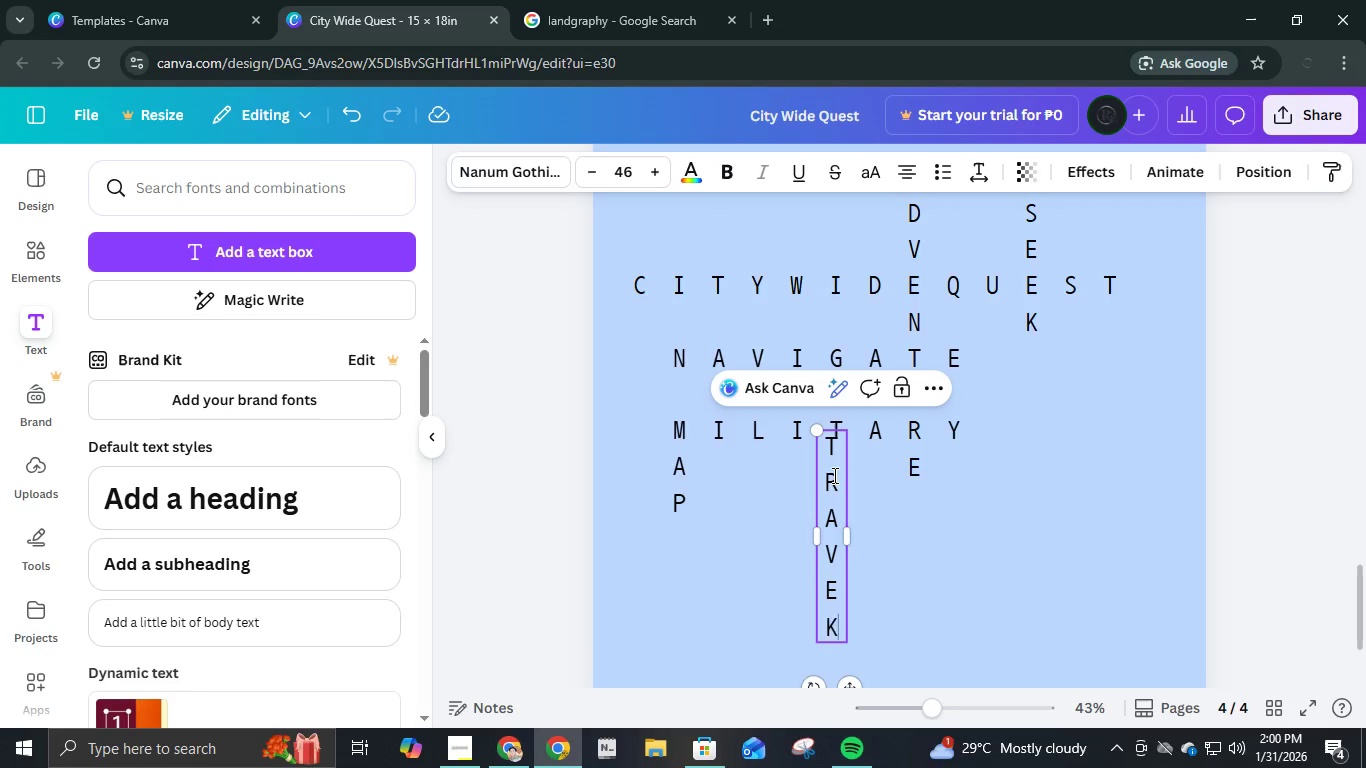 
key(Backspace)
 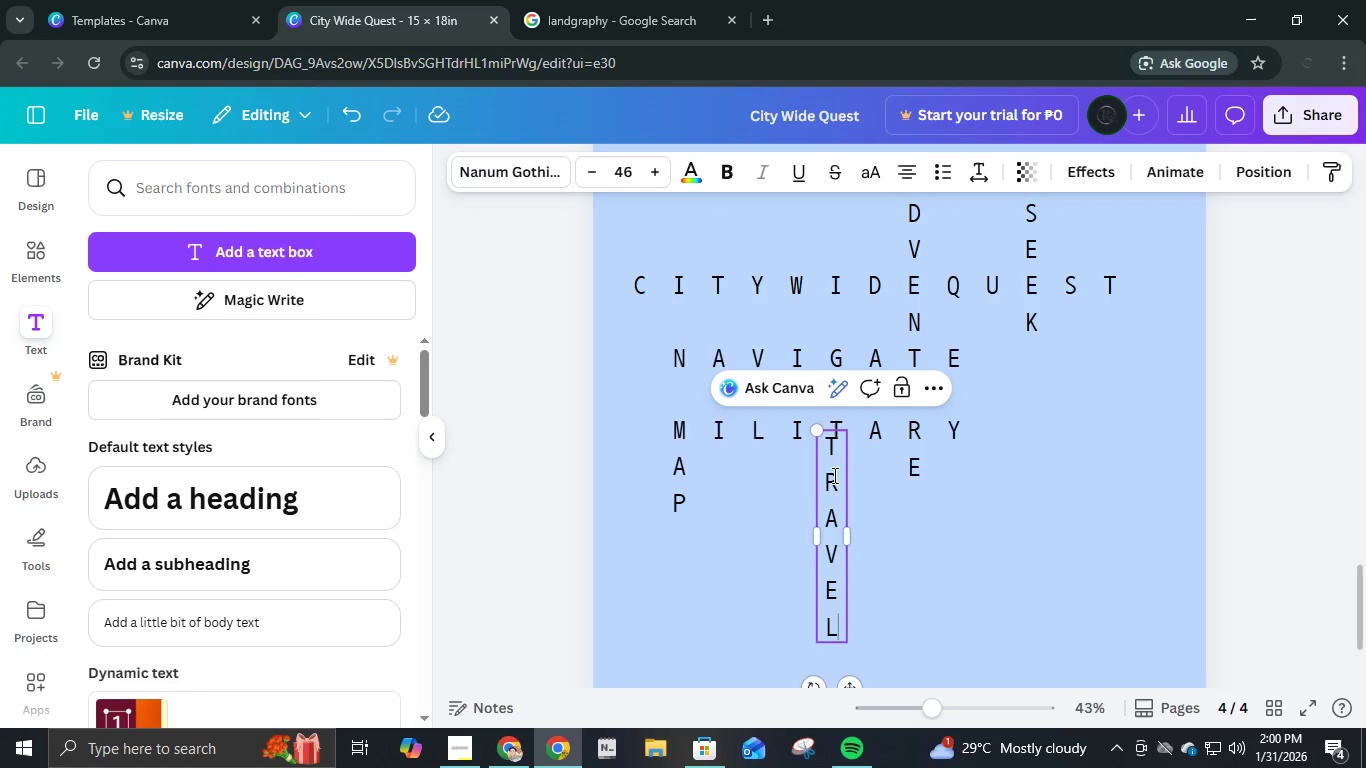 
key(L)
 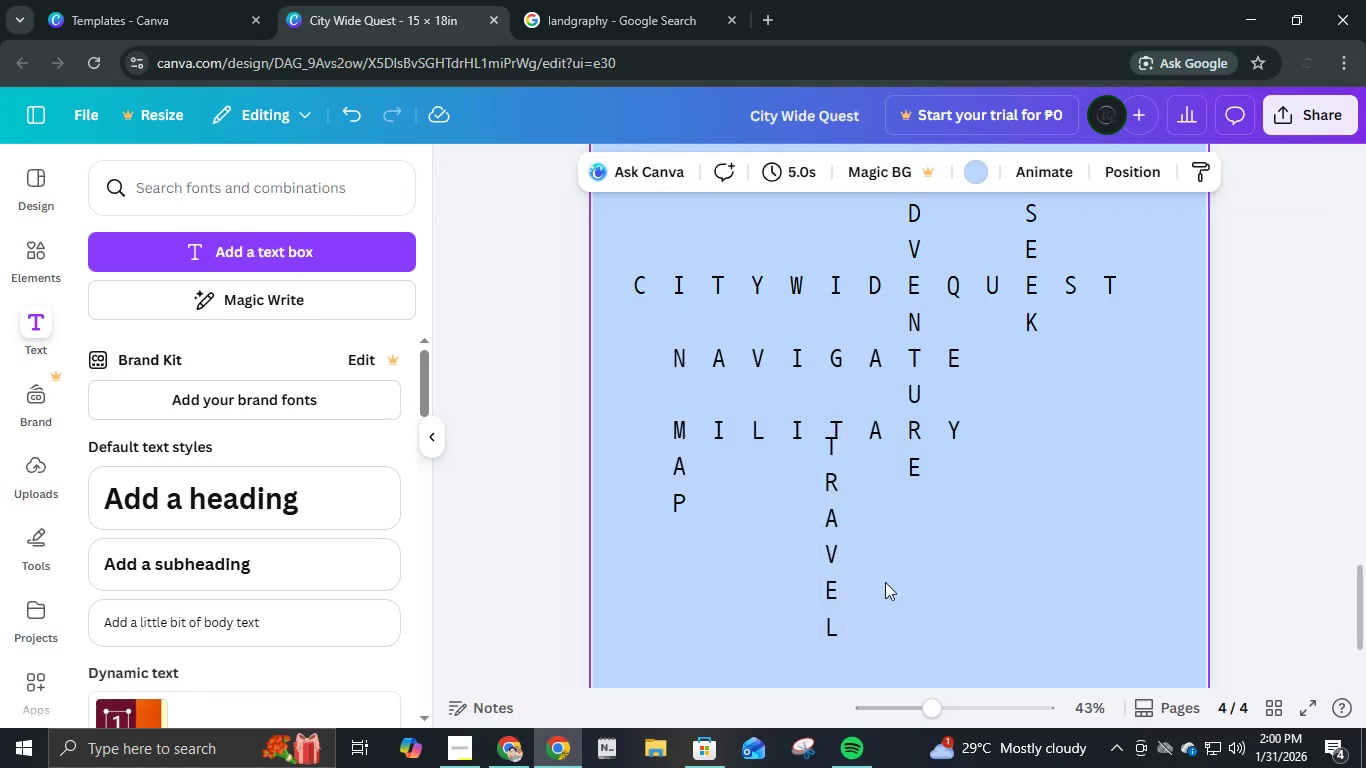 
left_click([836, 593])
 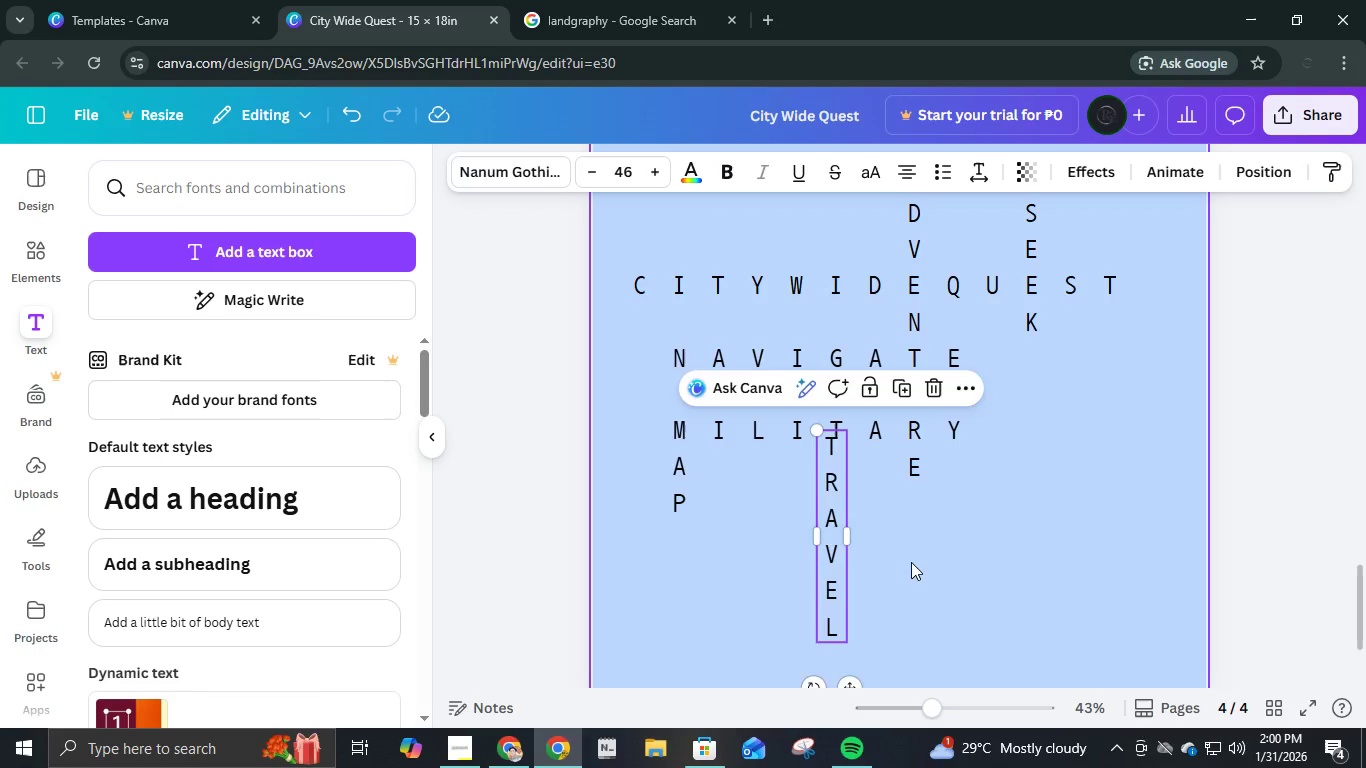 
key(ArrowUp)
 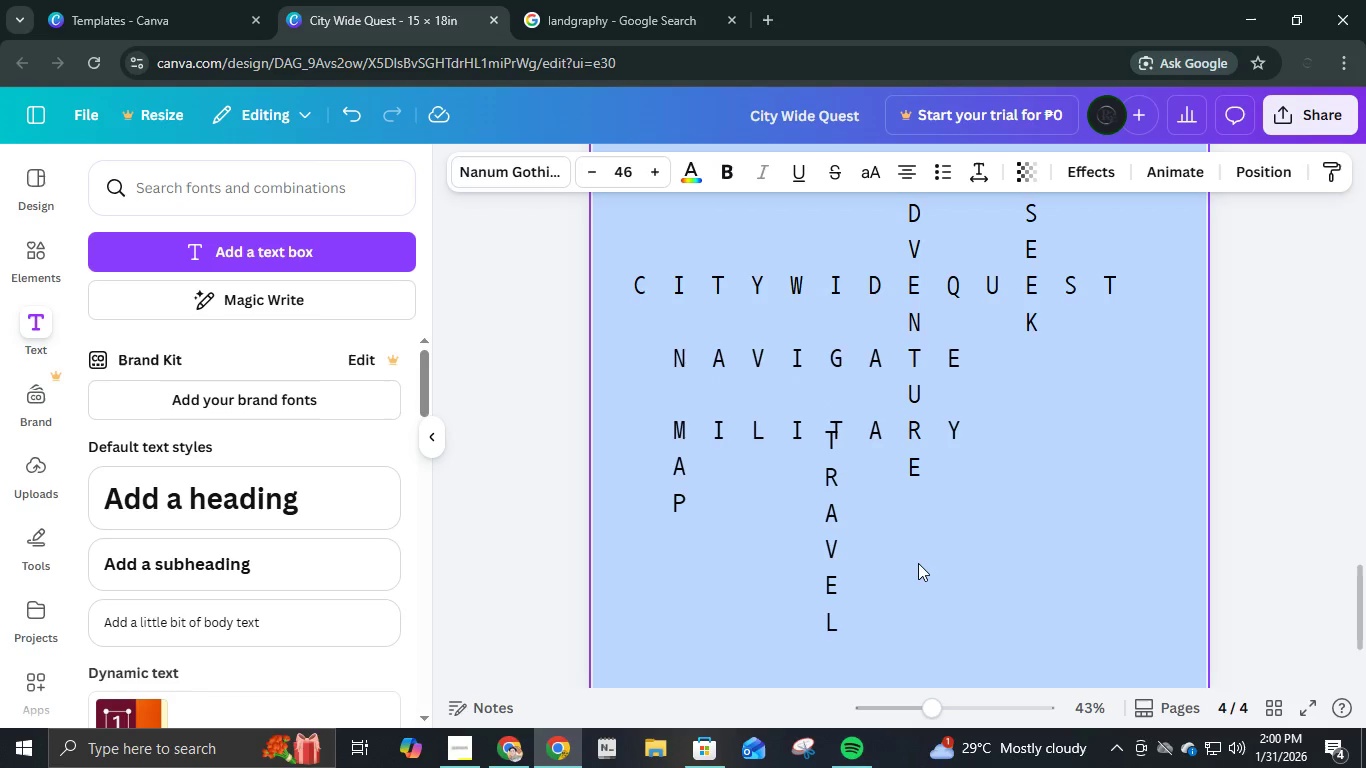 
key(ArrowUp)
 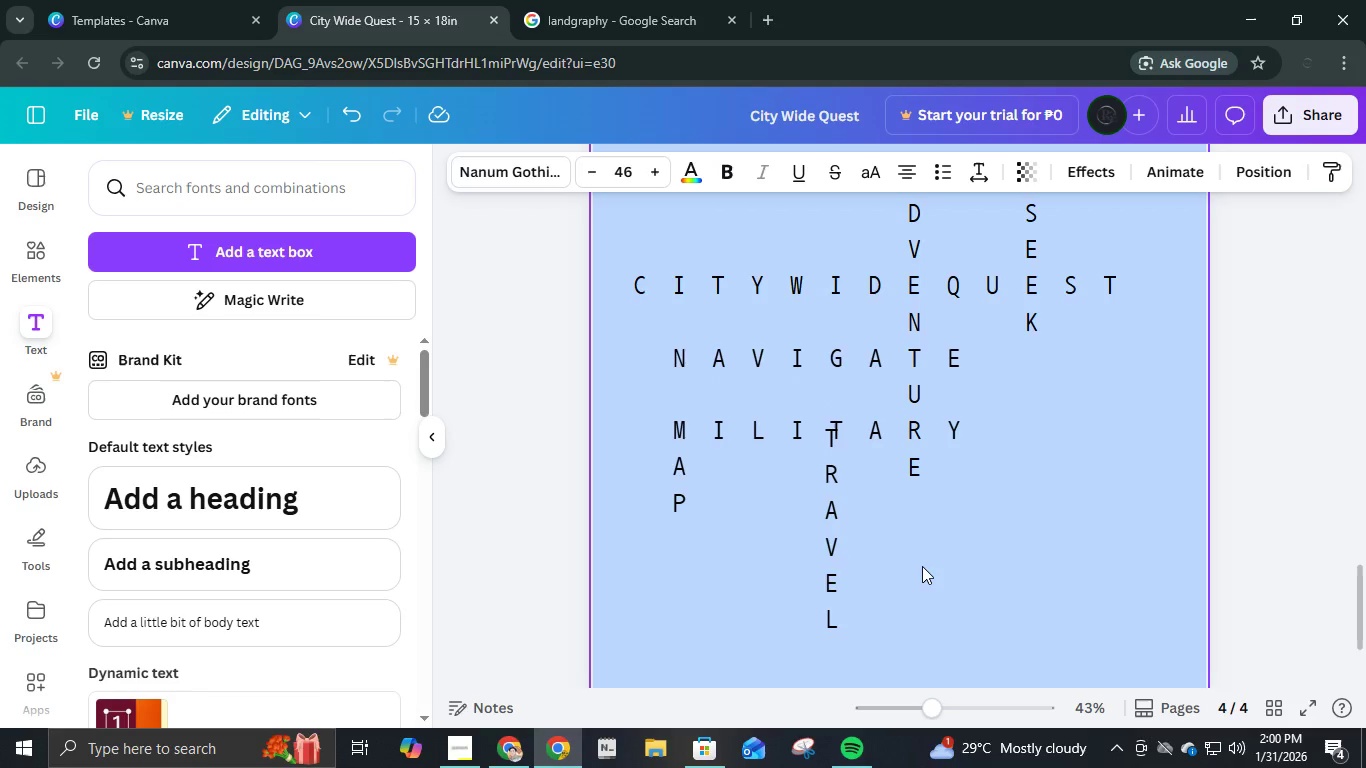 
key(ArrowUp)
 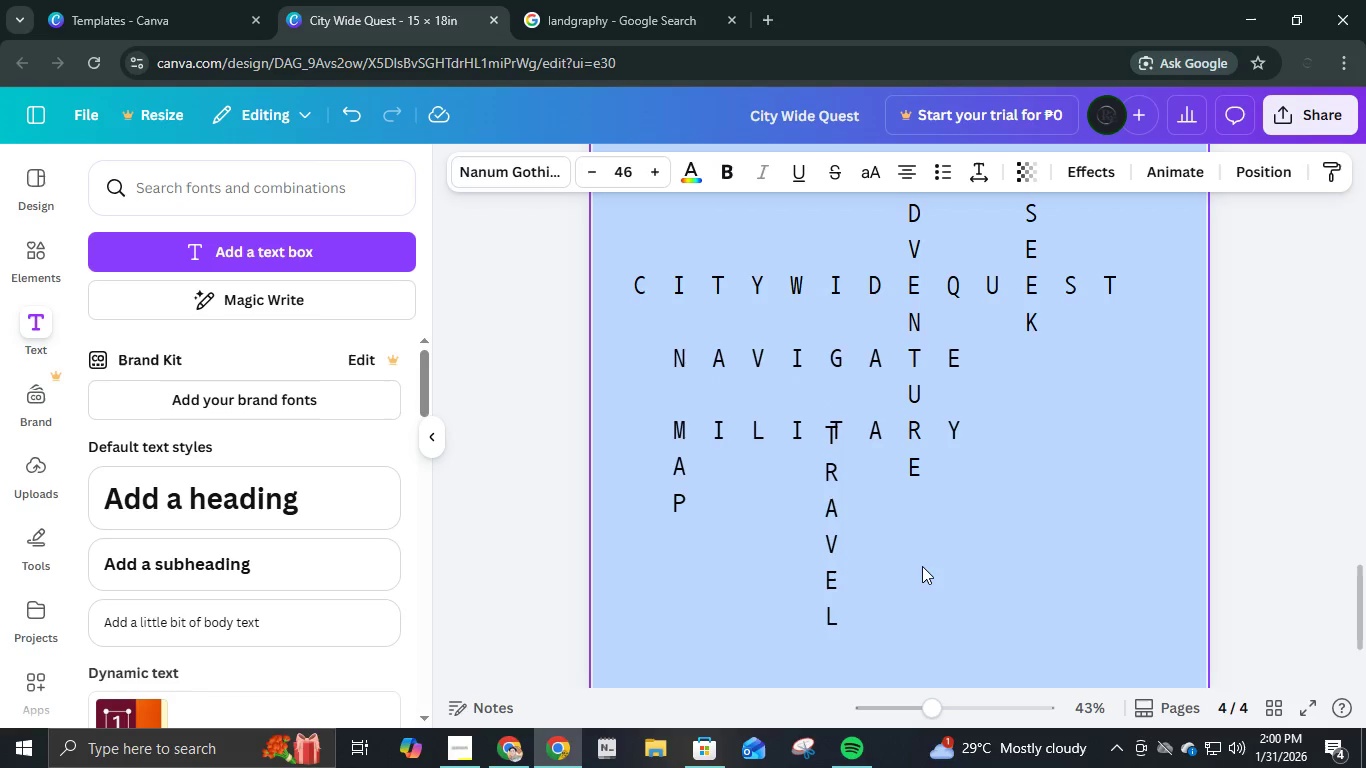 
key(ArrowUp)
 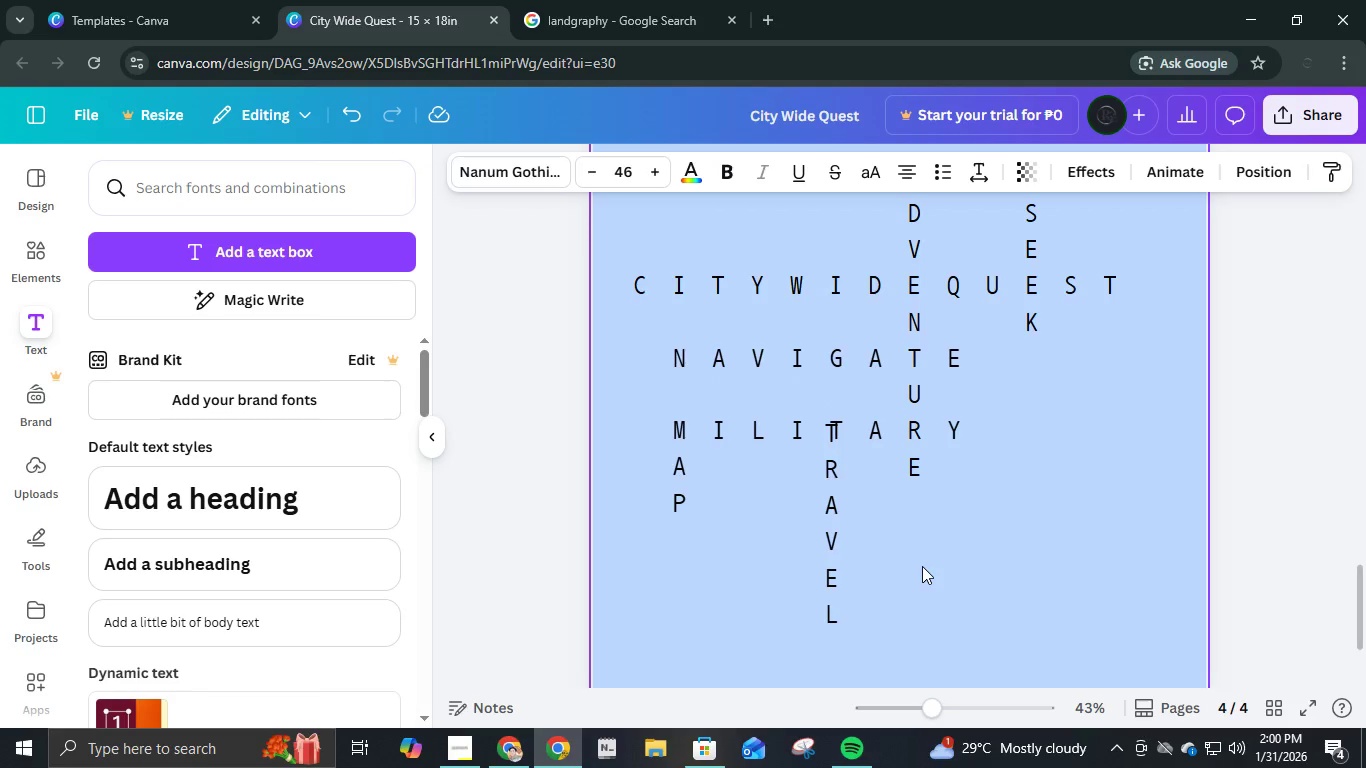 
key(ArrowUp)
 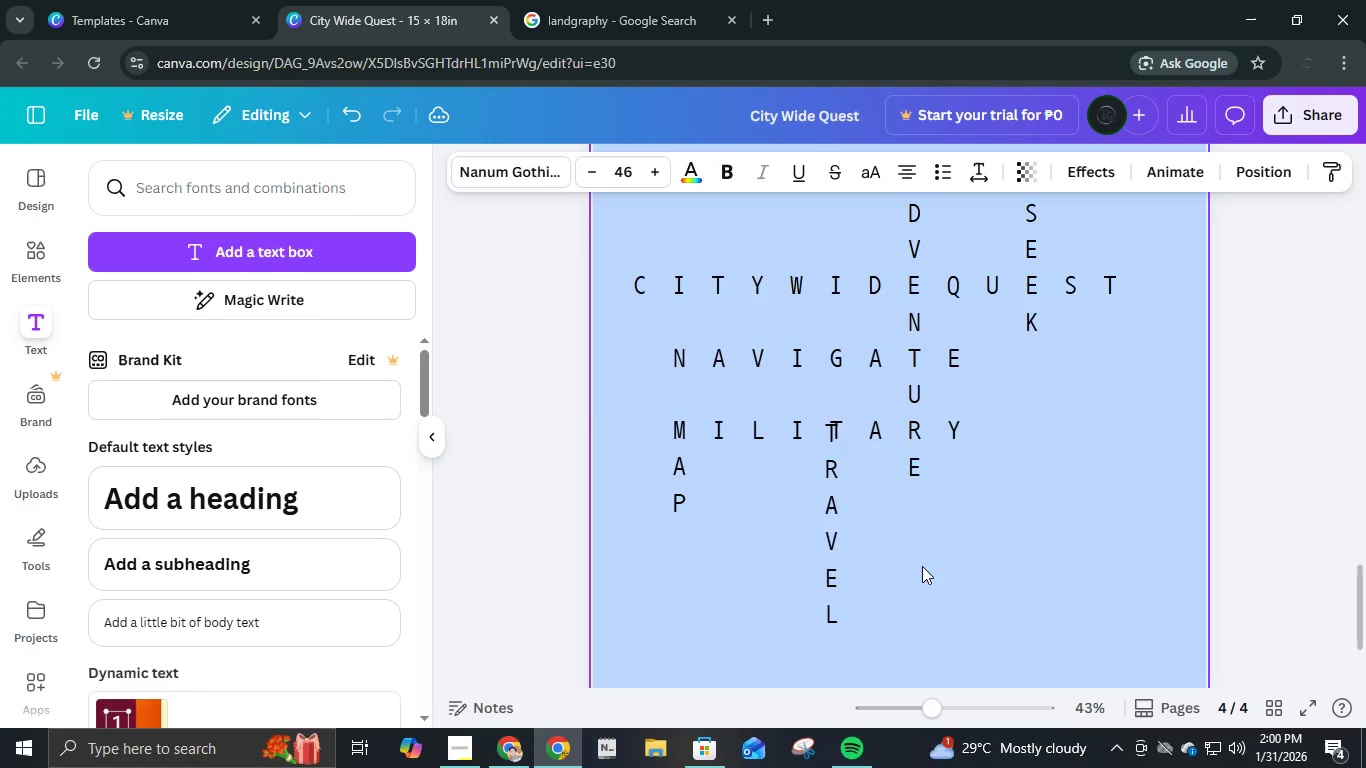 
key(ArrowUp)
 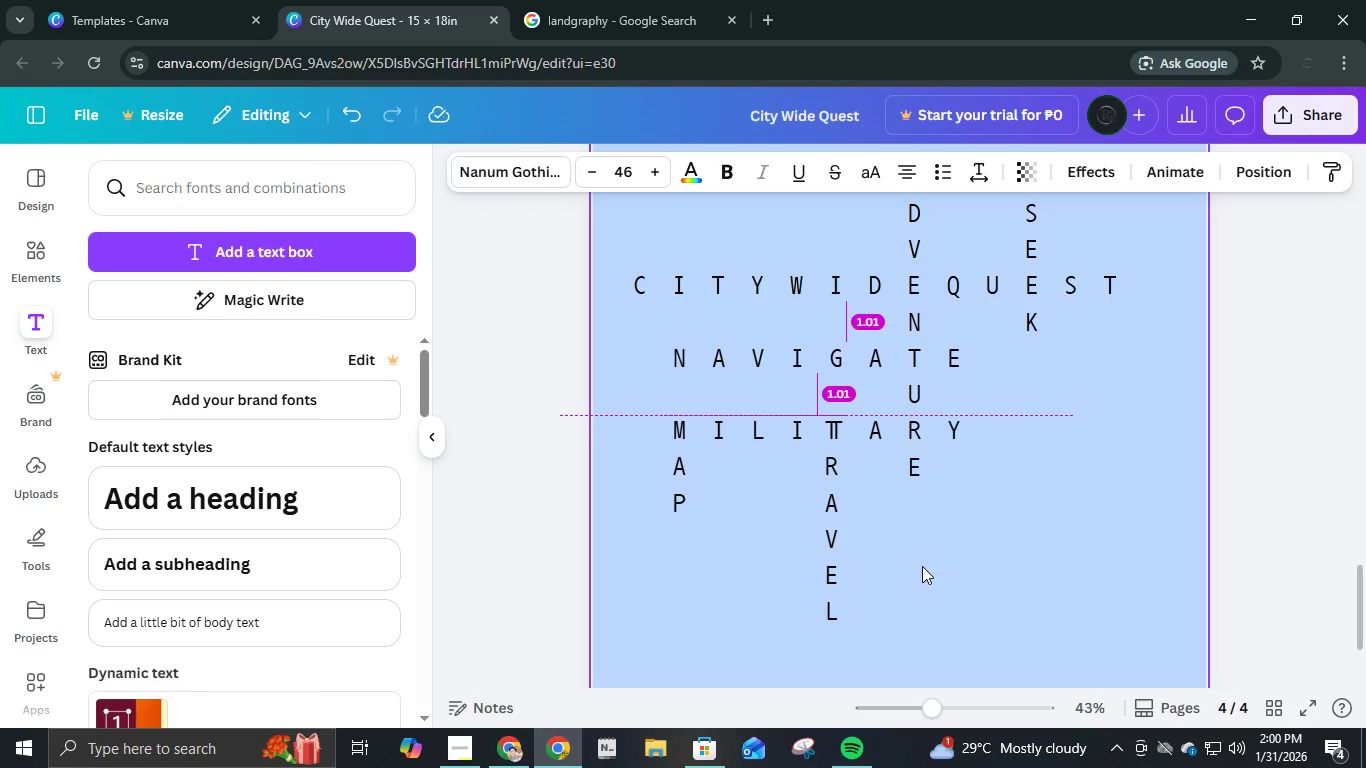 
key(ArrowRight)
 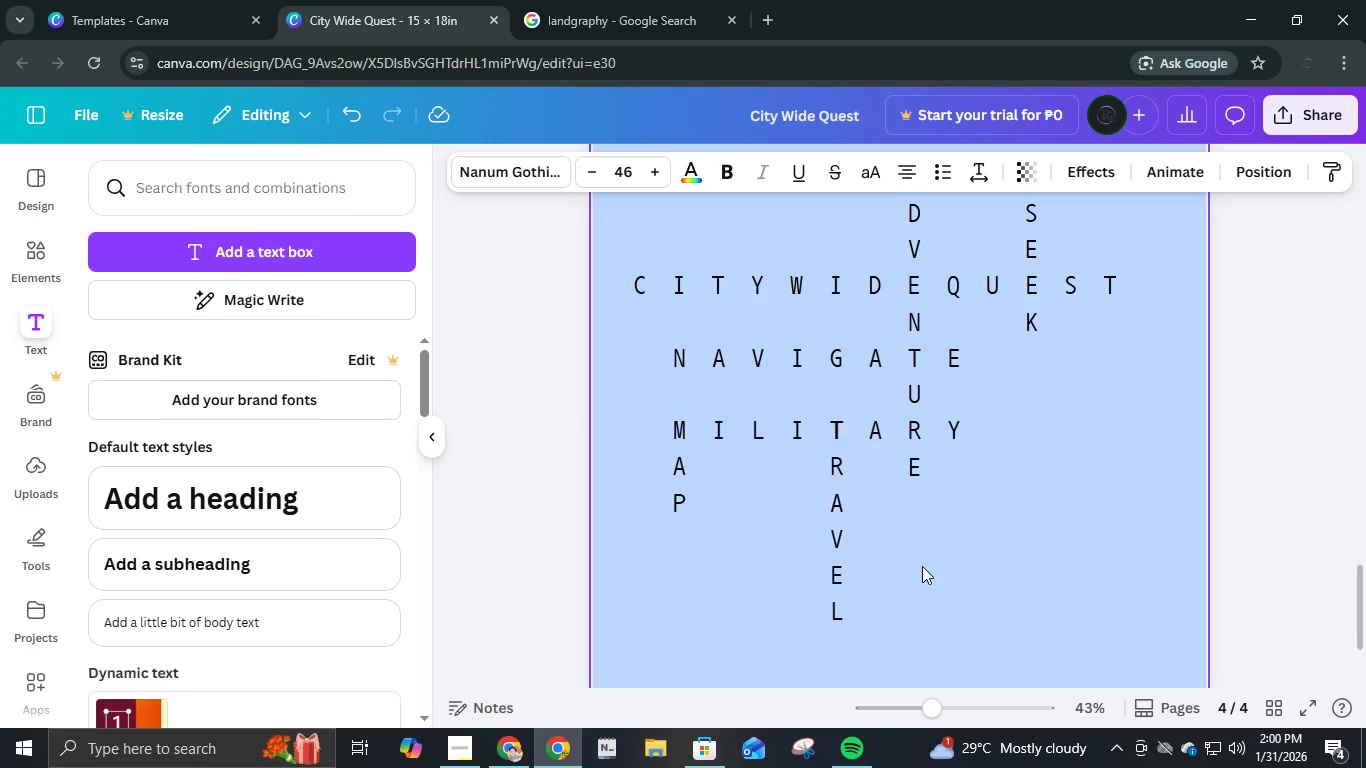 
key(ArrowRight)
 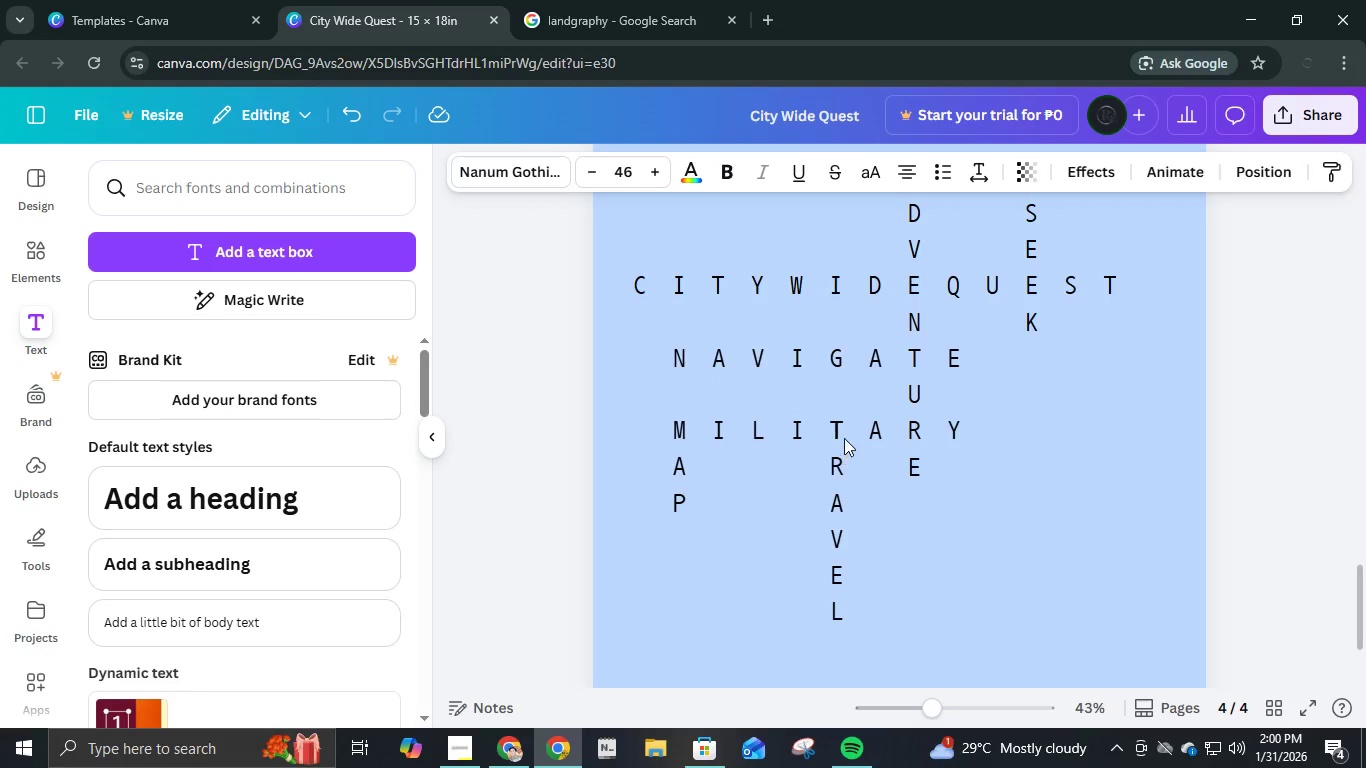 
double_click([846, 438])
 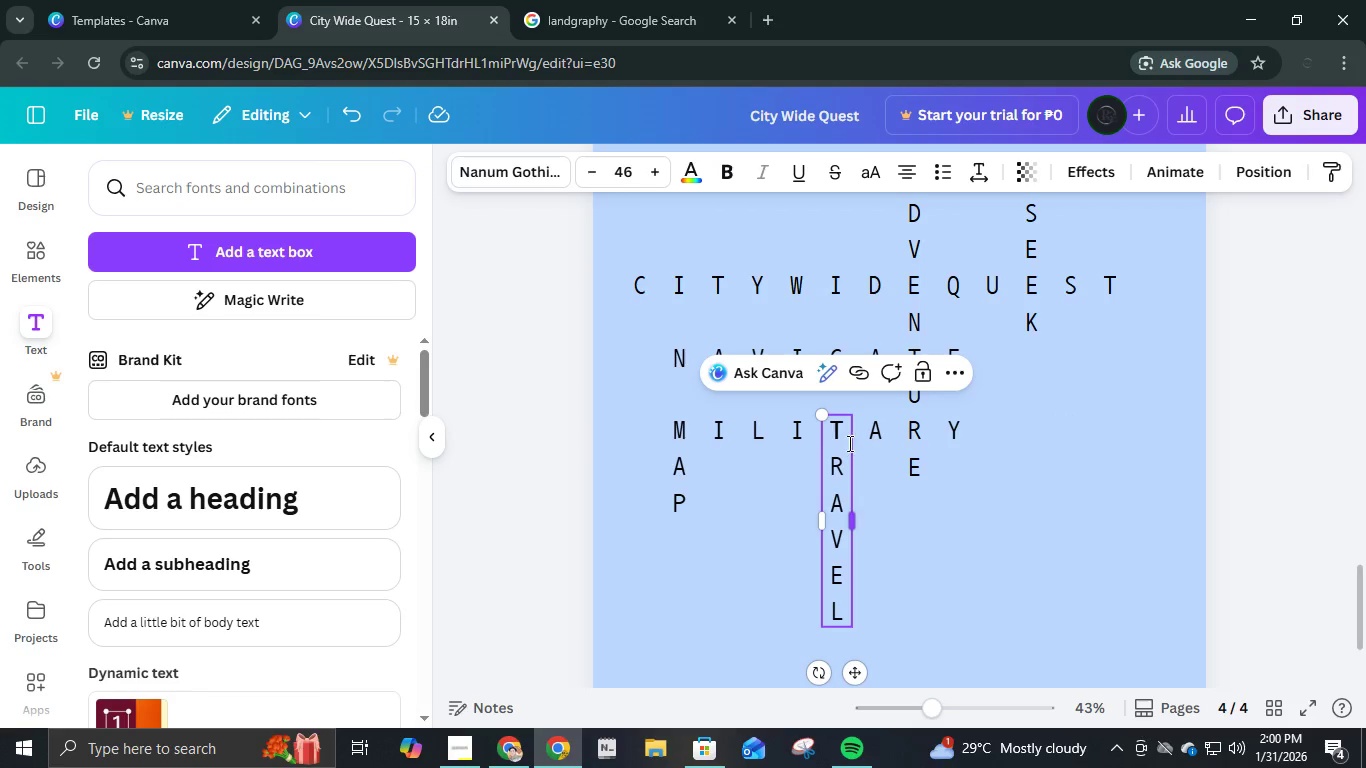 
left_click([836, 434])
 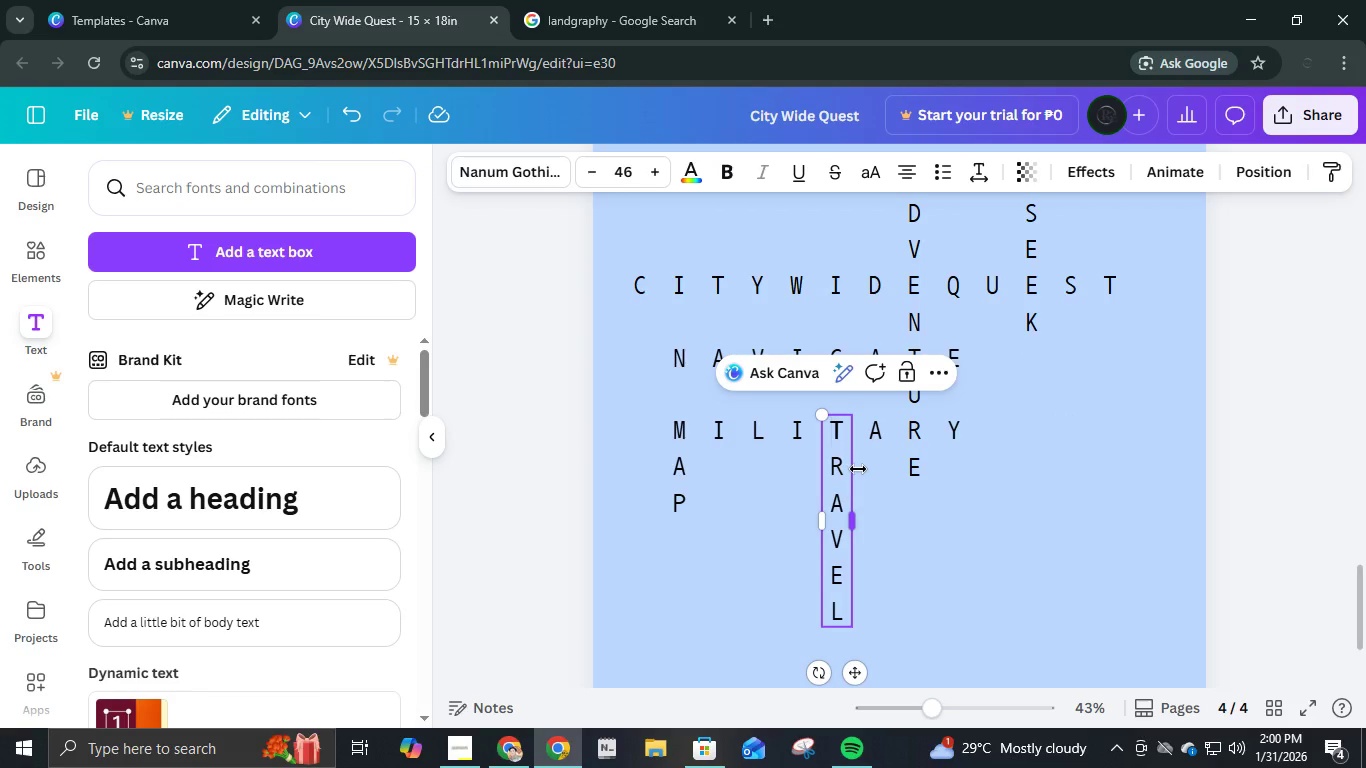 
key(ArrowRight)
 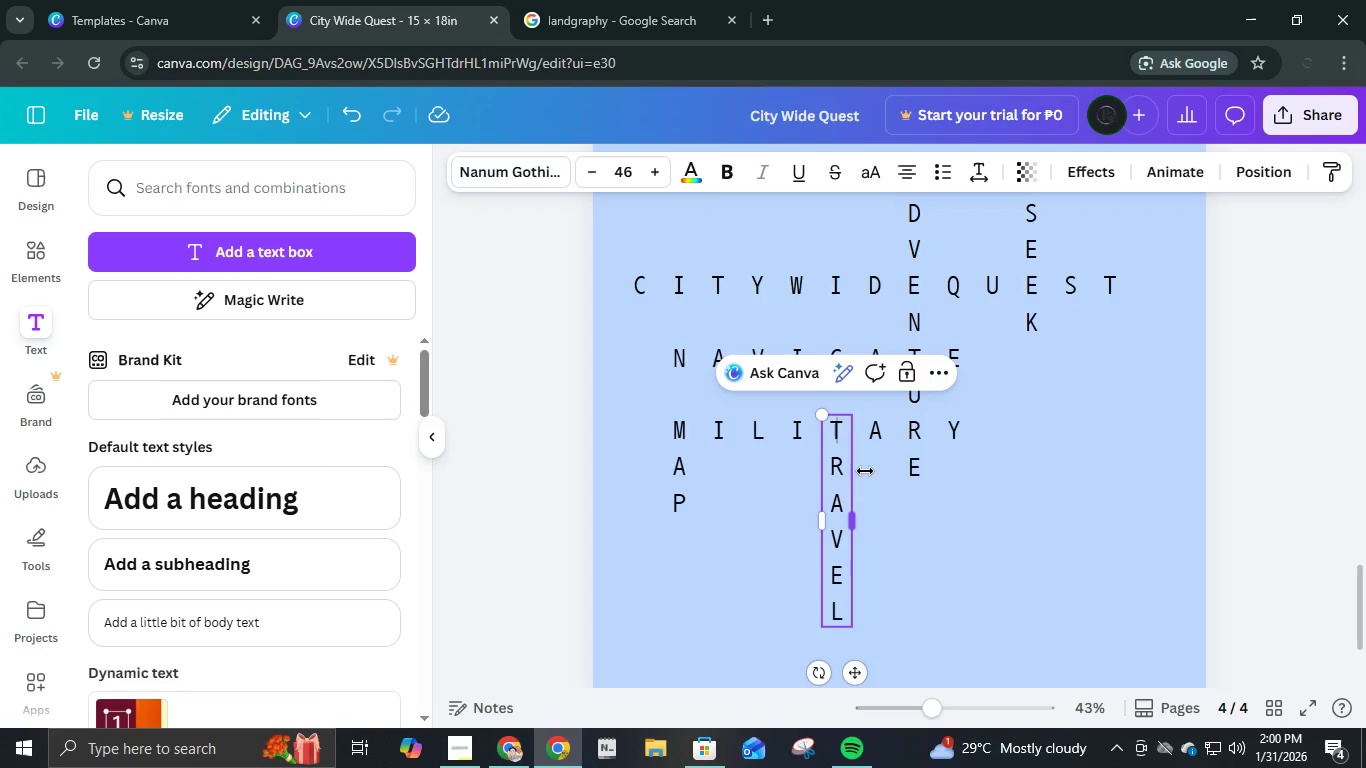 
key(Backspace)
 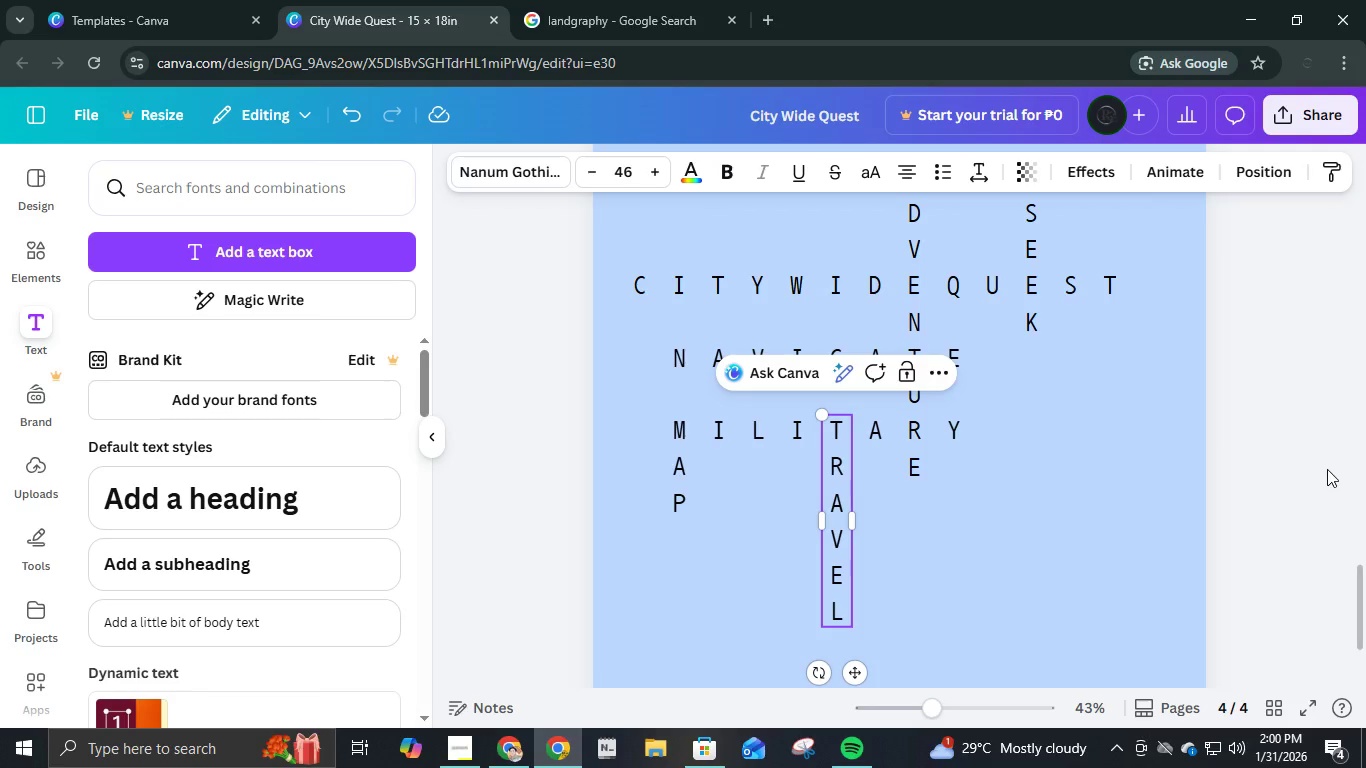 
left_click([1305, 473])
 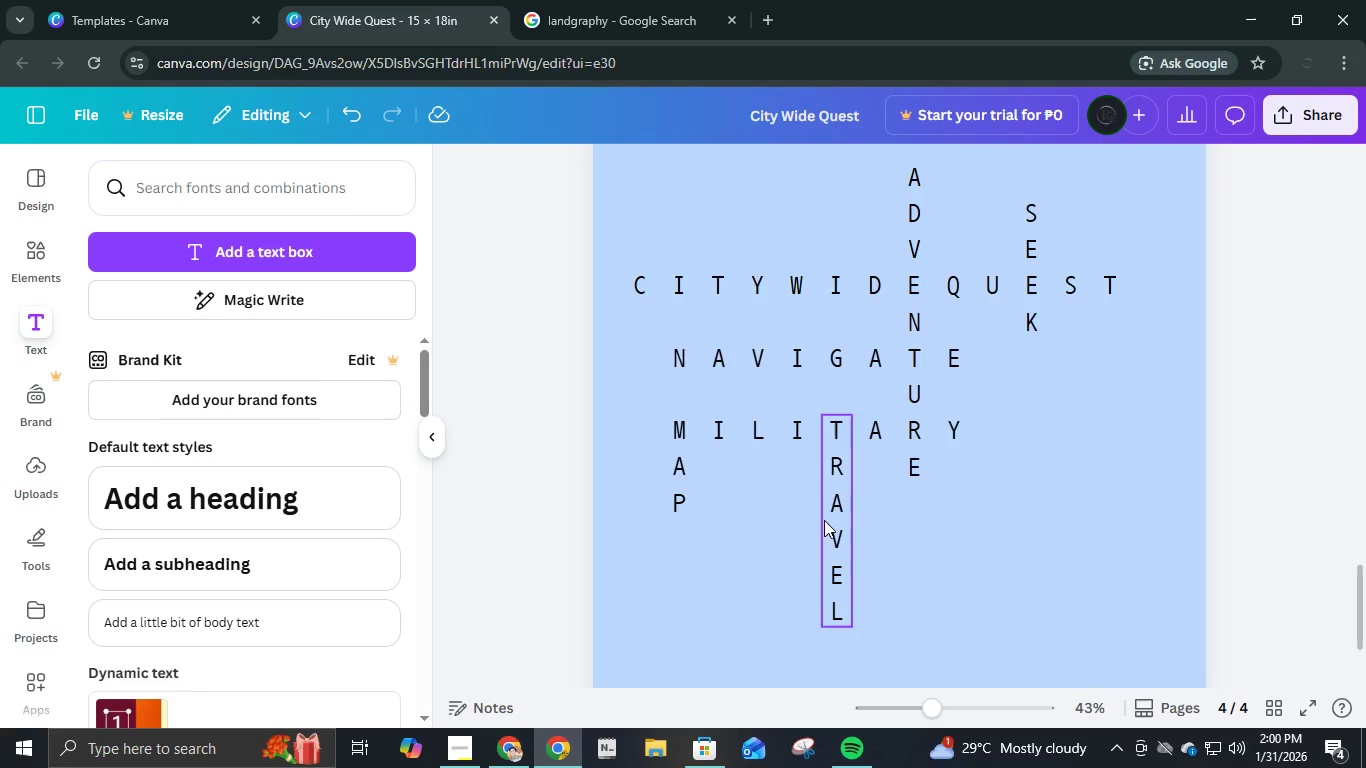 
left_click([770, 440])
 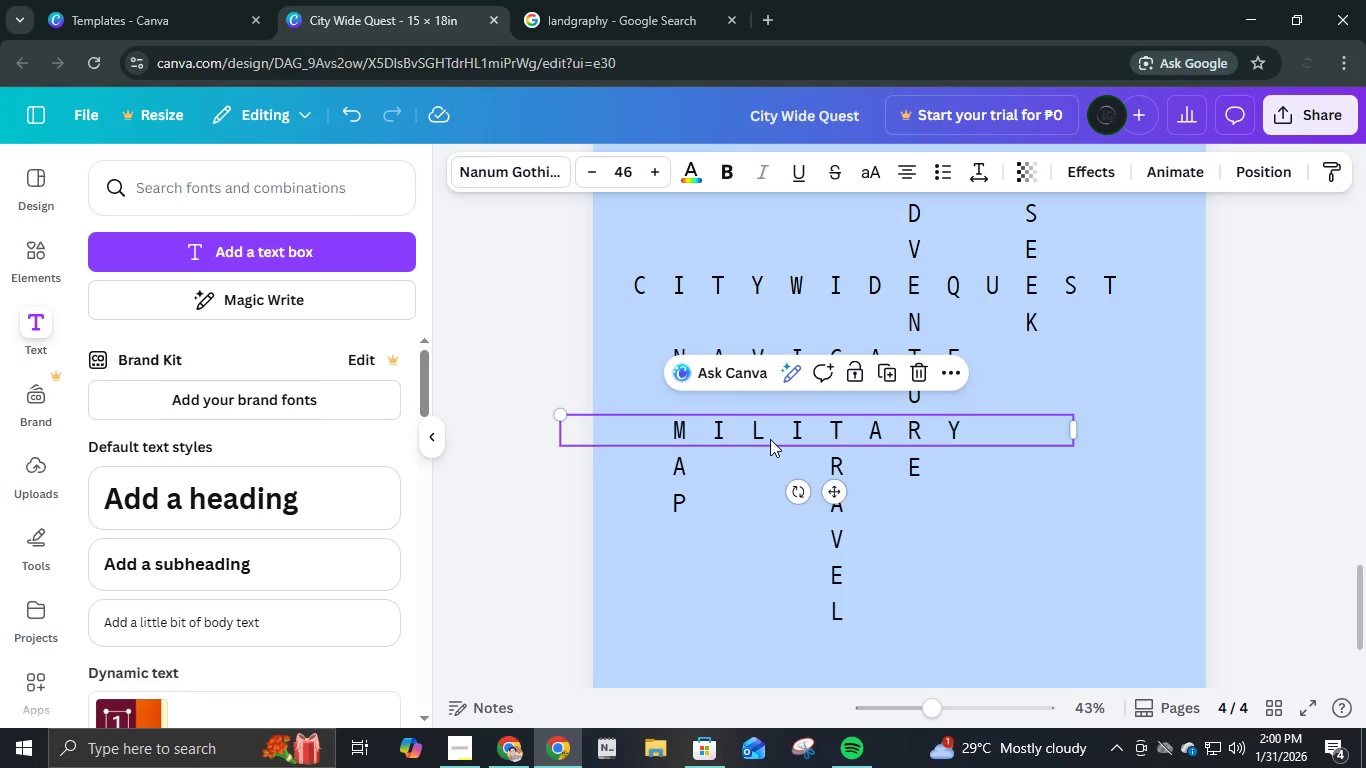 
key(Control+D)
 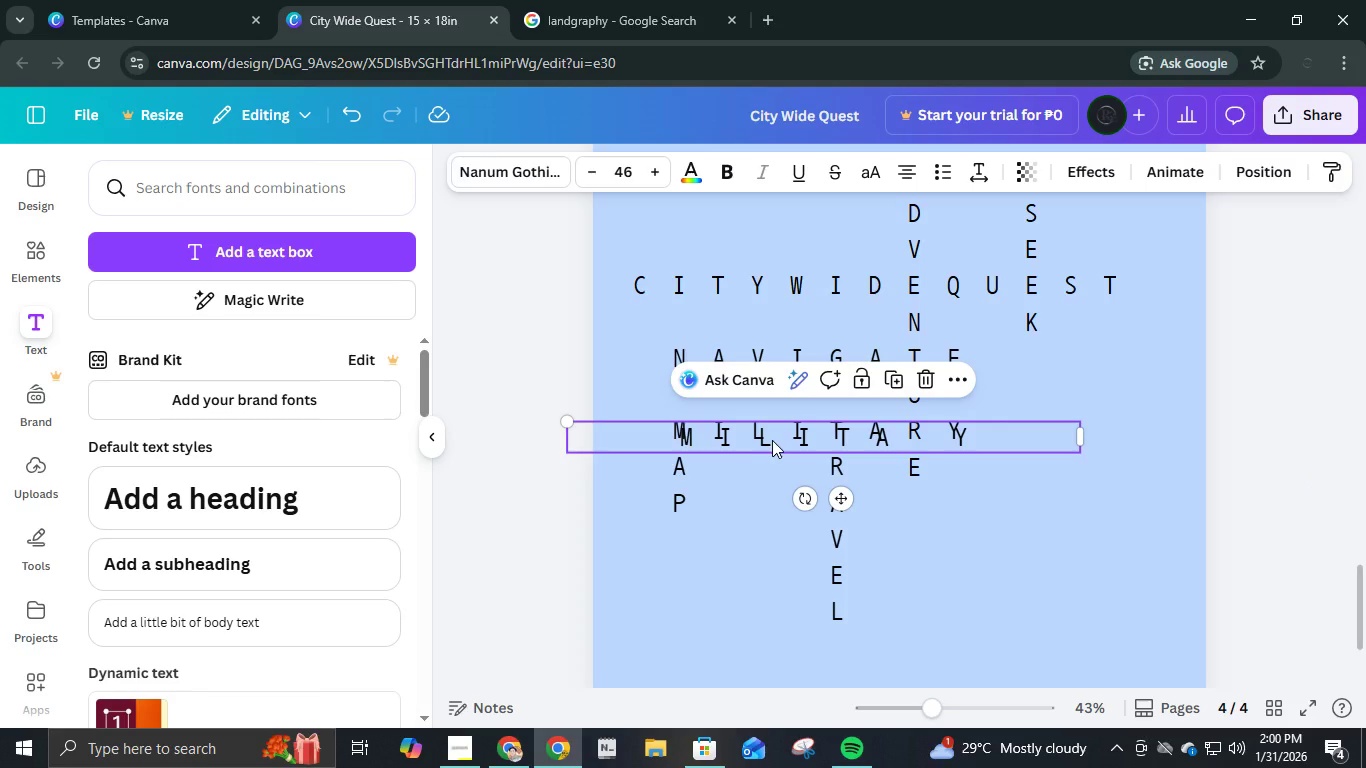 
left_click([772, 440])
 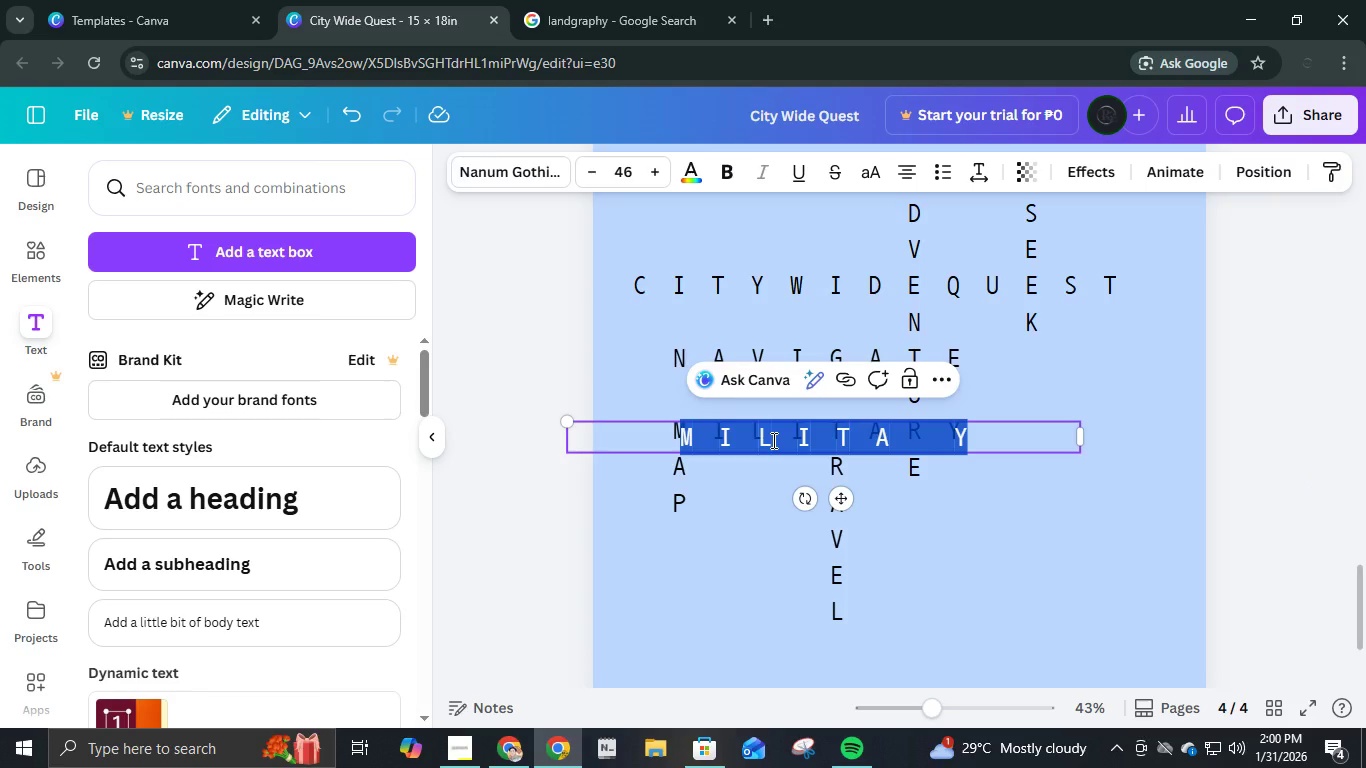 
key(E)
 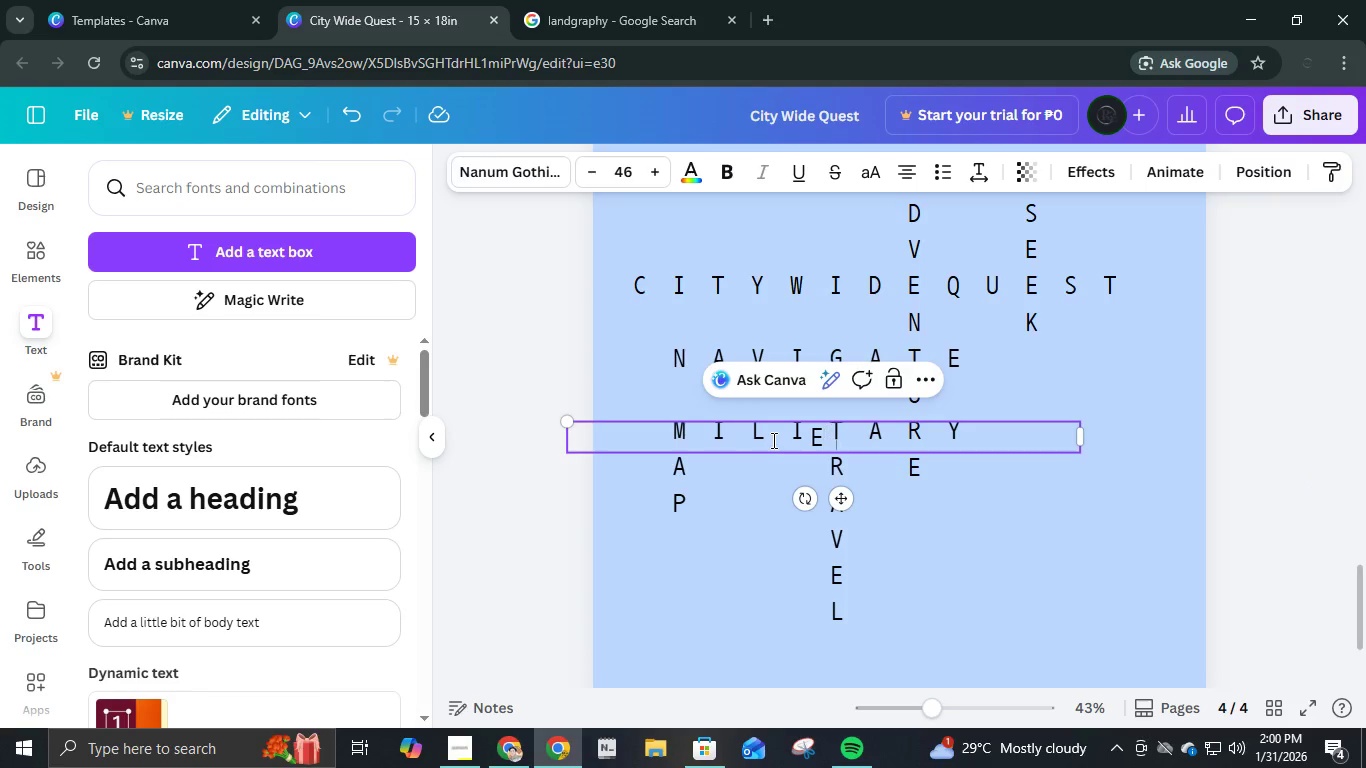 
key(Space)
 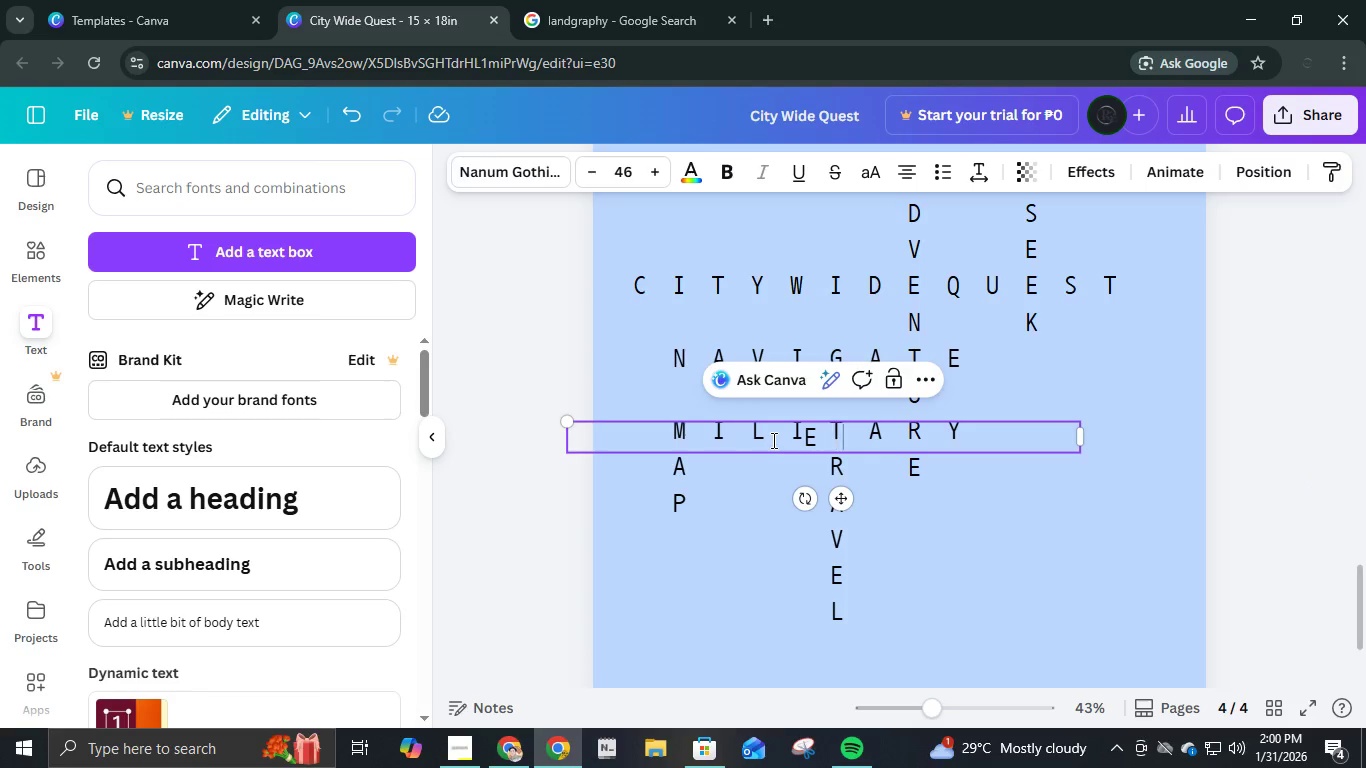 
key(Space)
 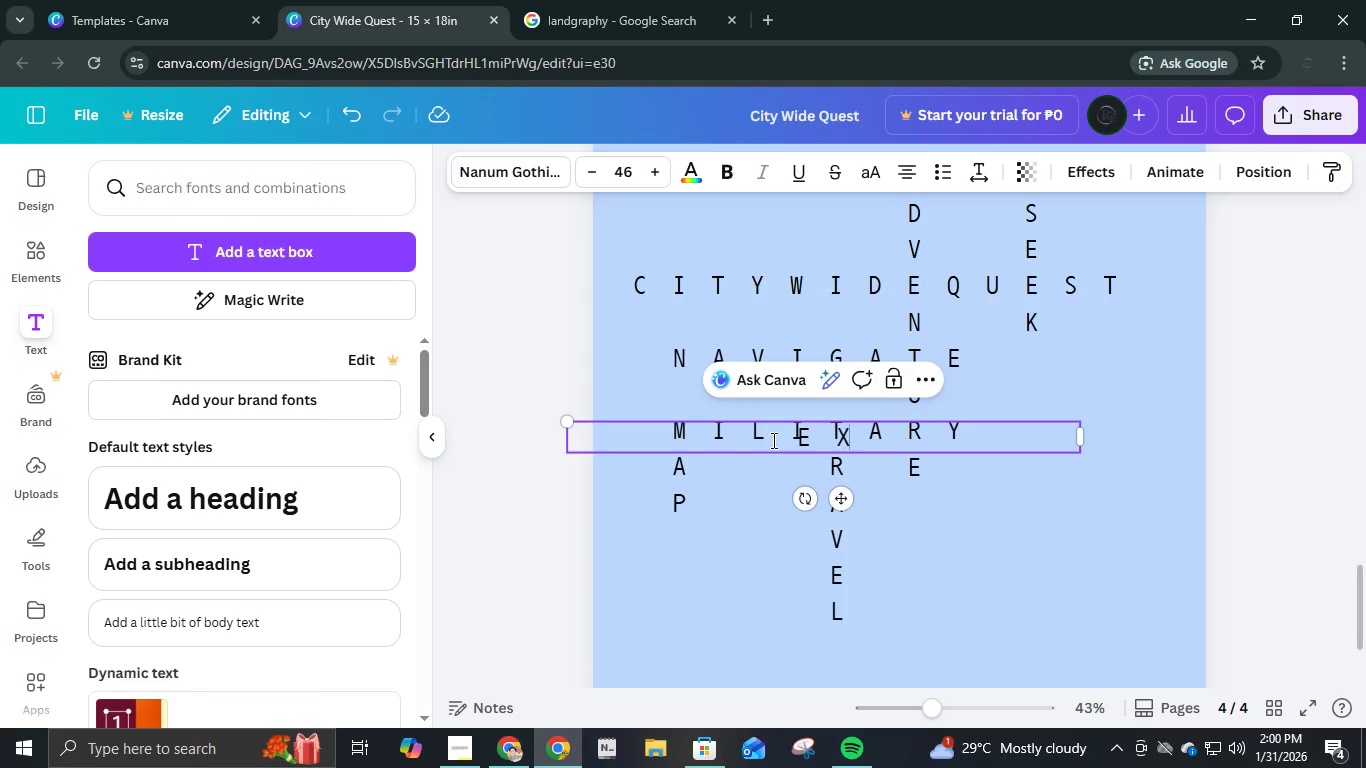 
key(X)
 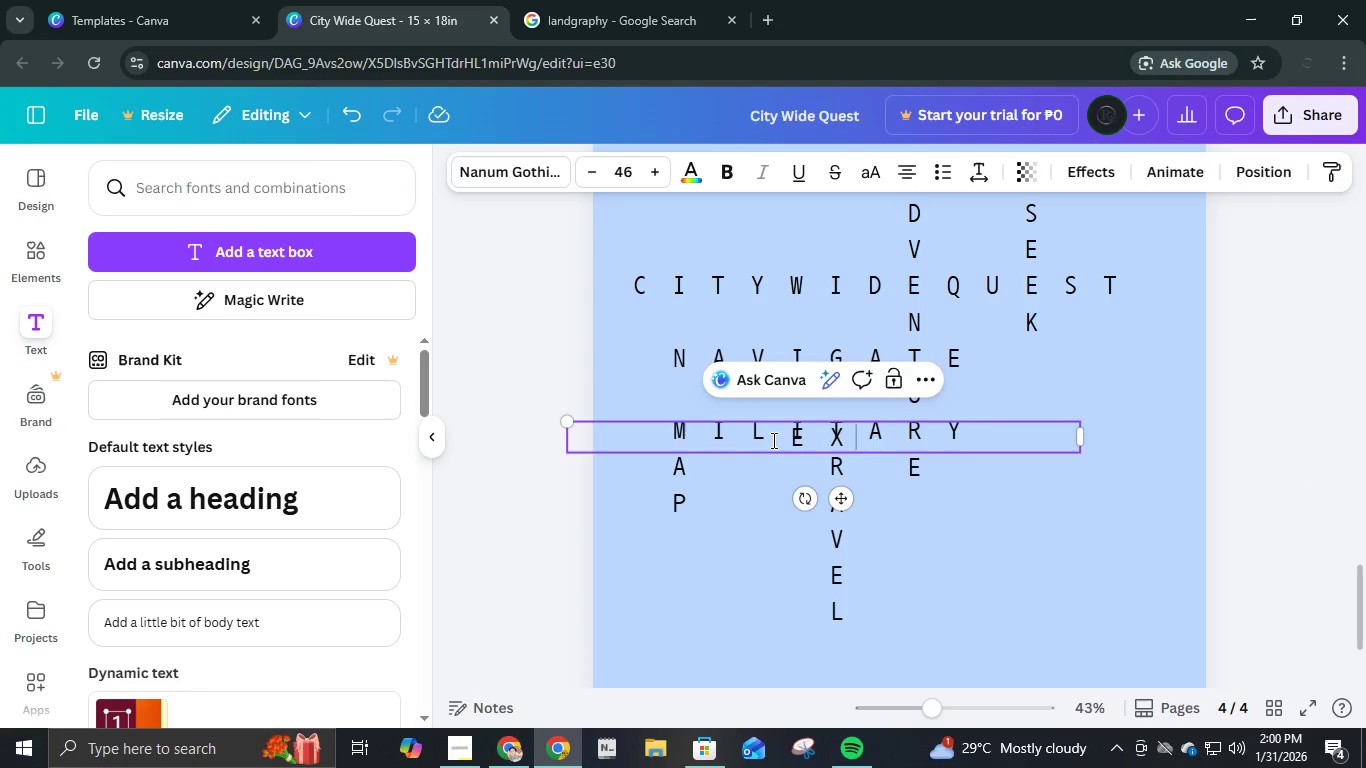 
key(Space)
 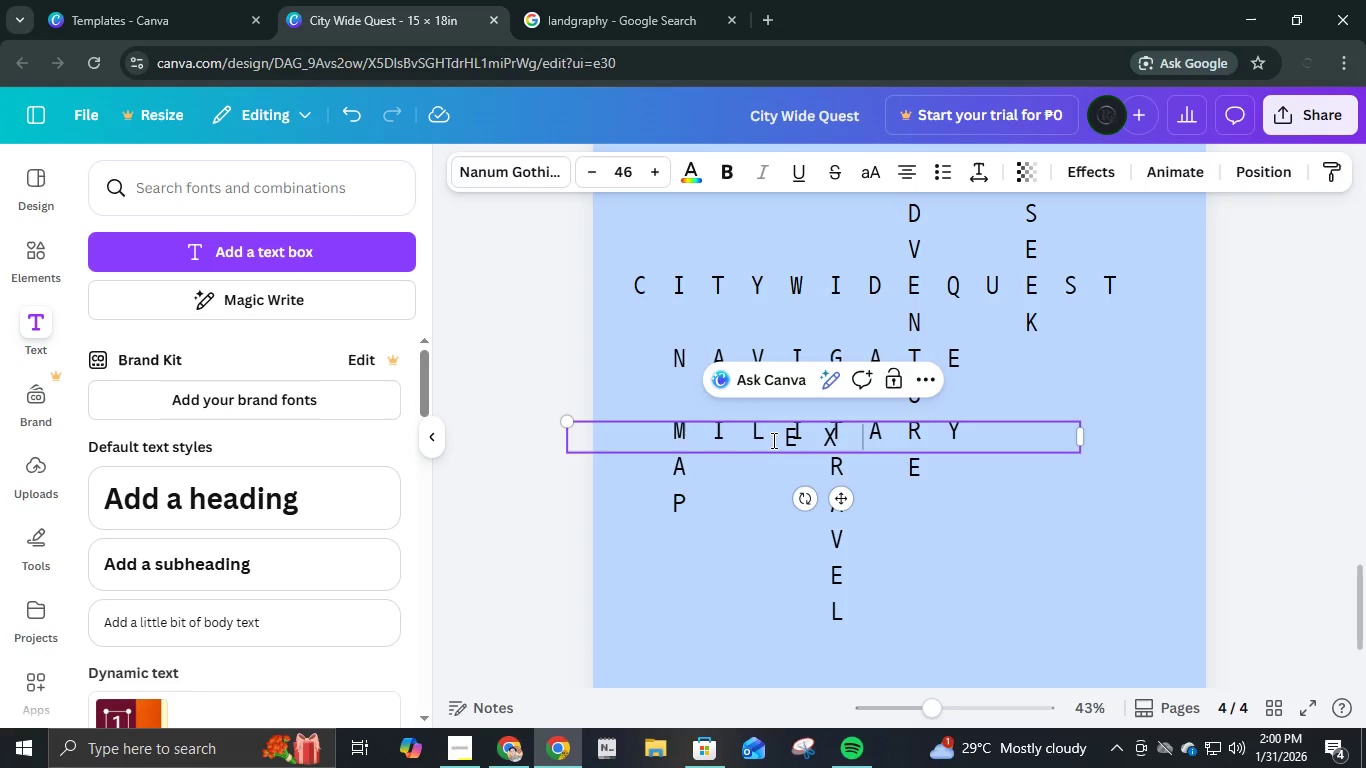 
key(Space)
 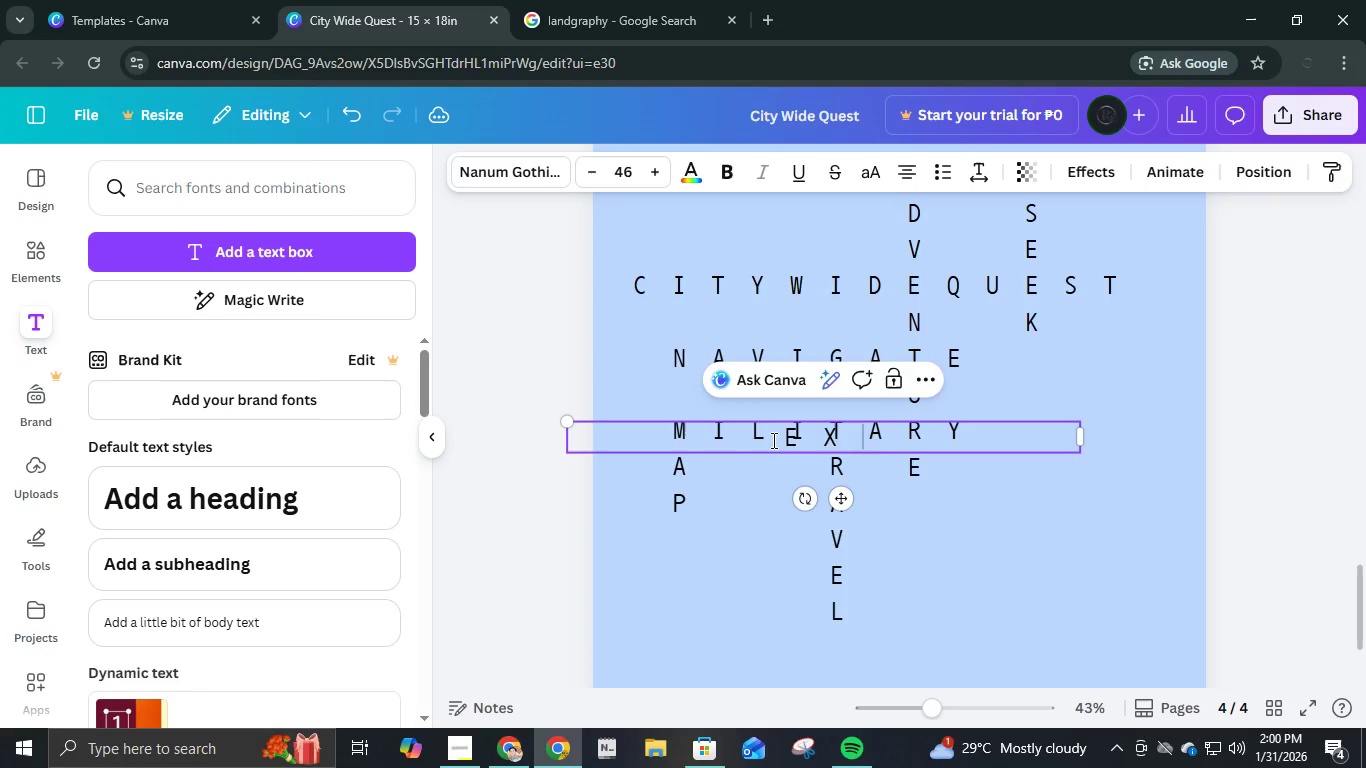 
key(P)
 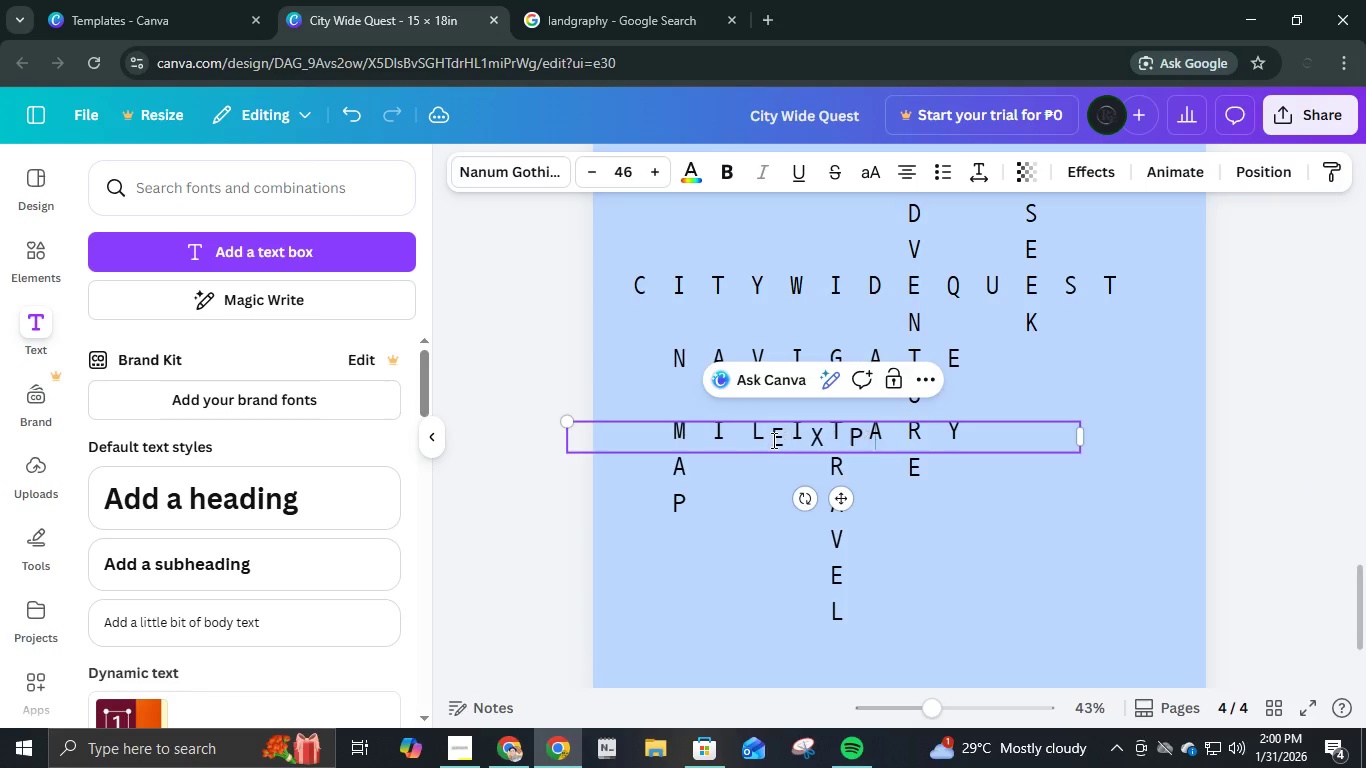 
key(Space)
 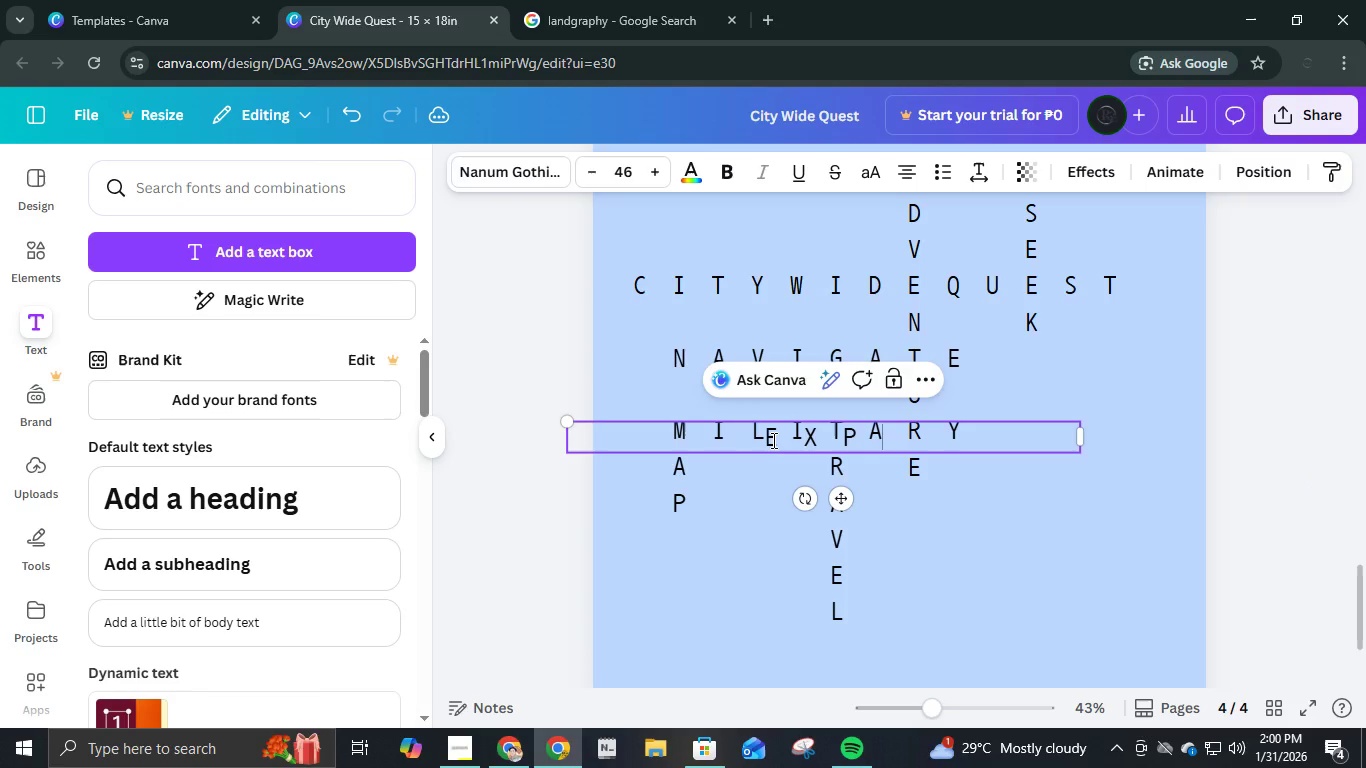 
key(Space)
 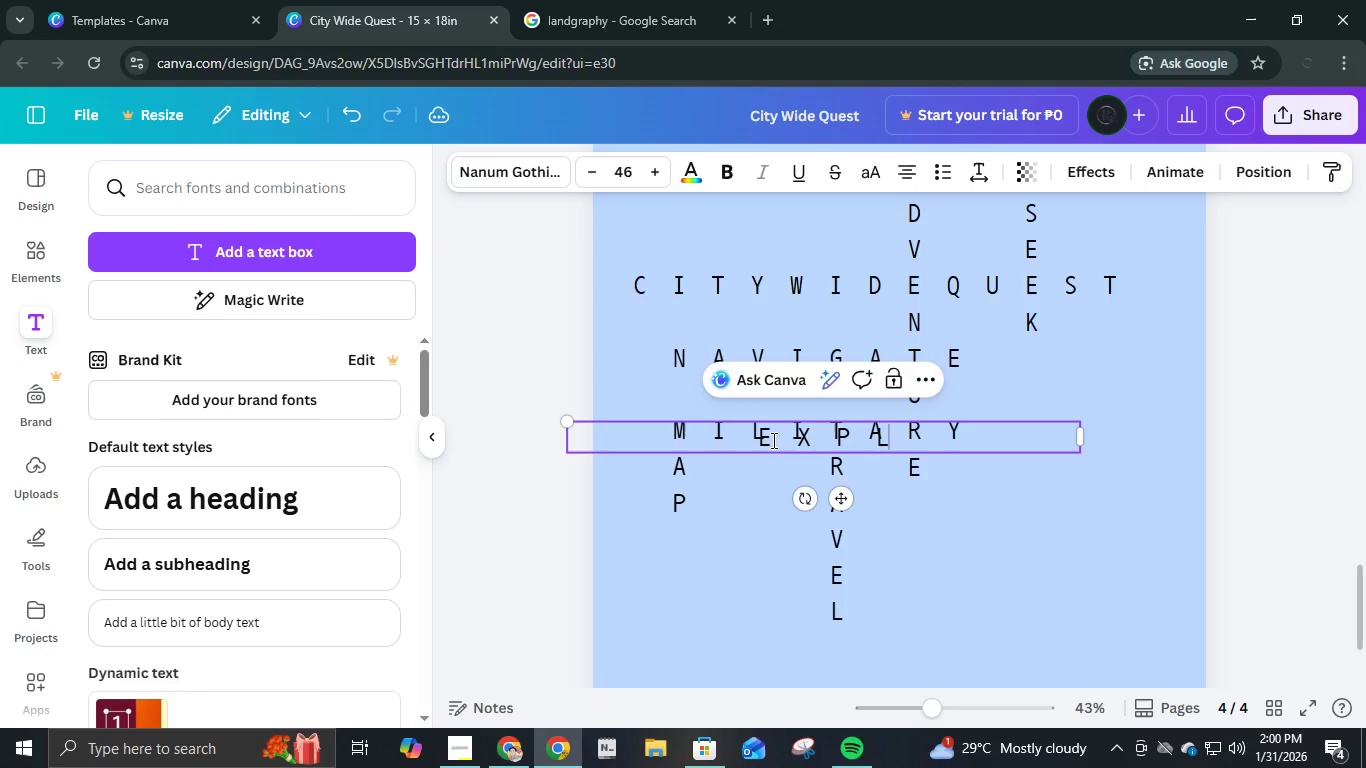 
key(L)
 